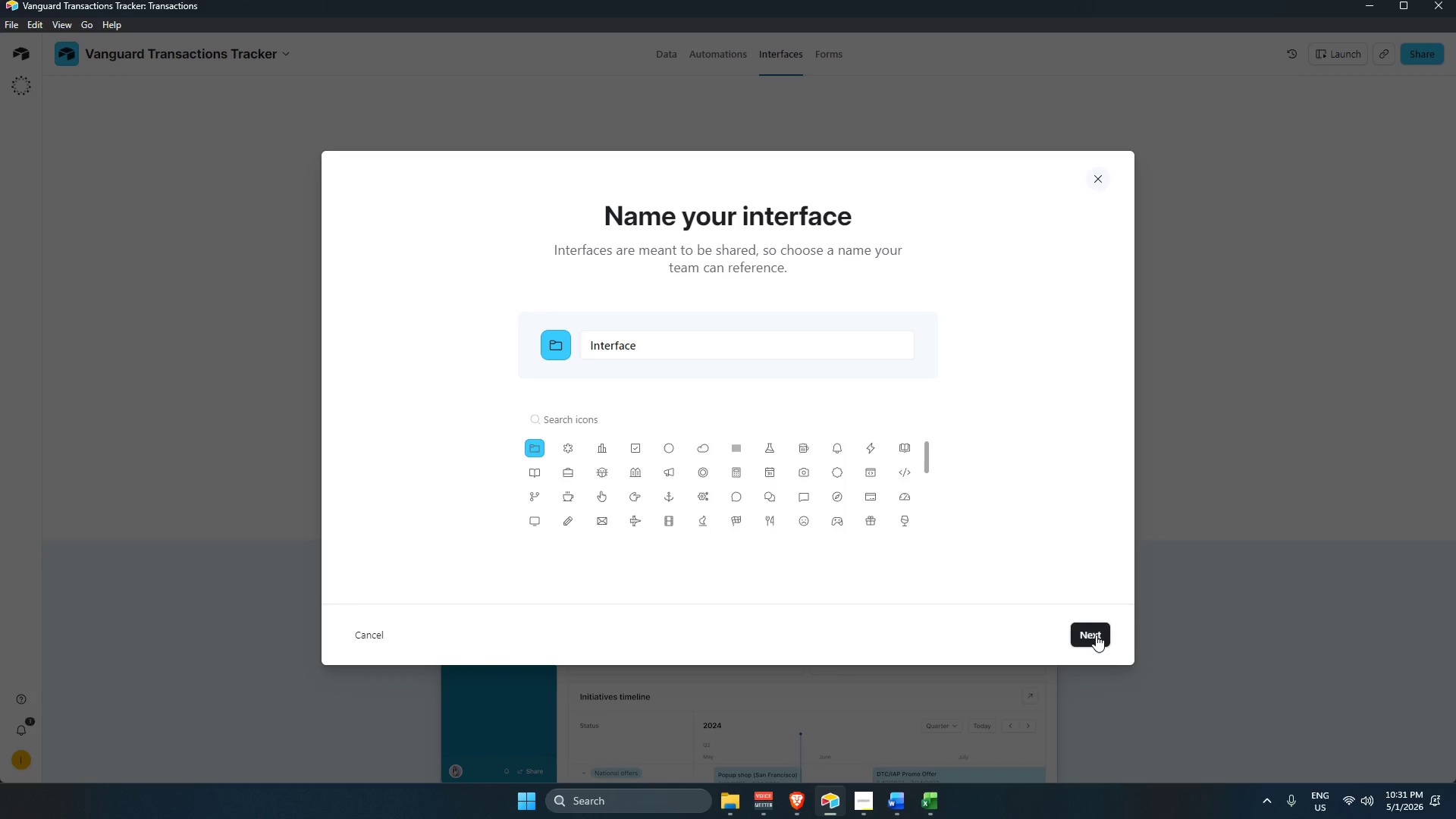 
left_click([1096, 635])
 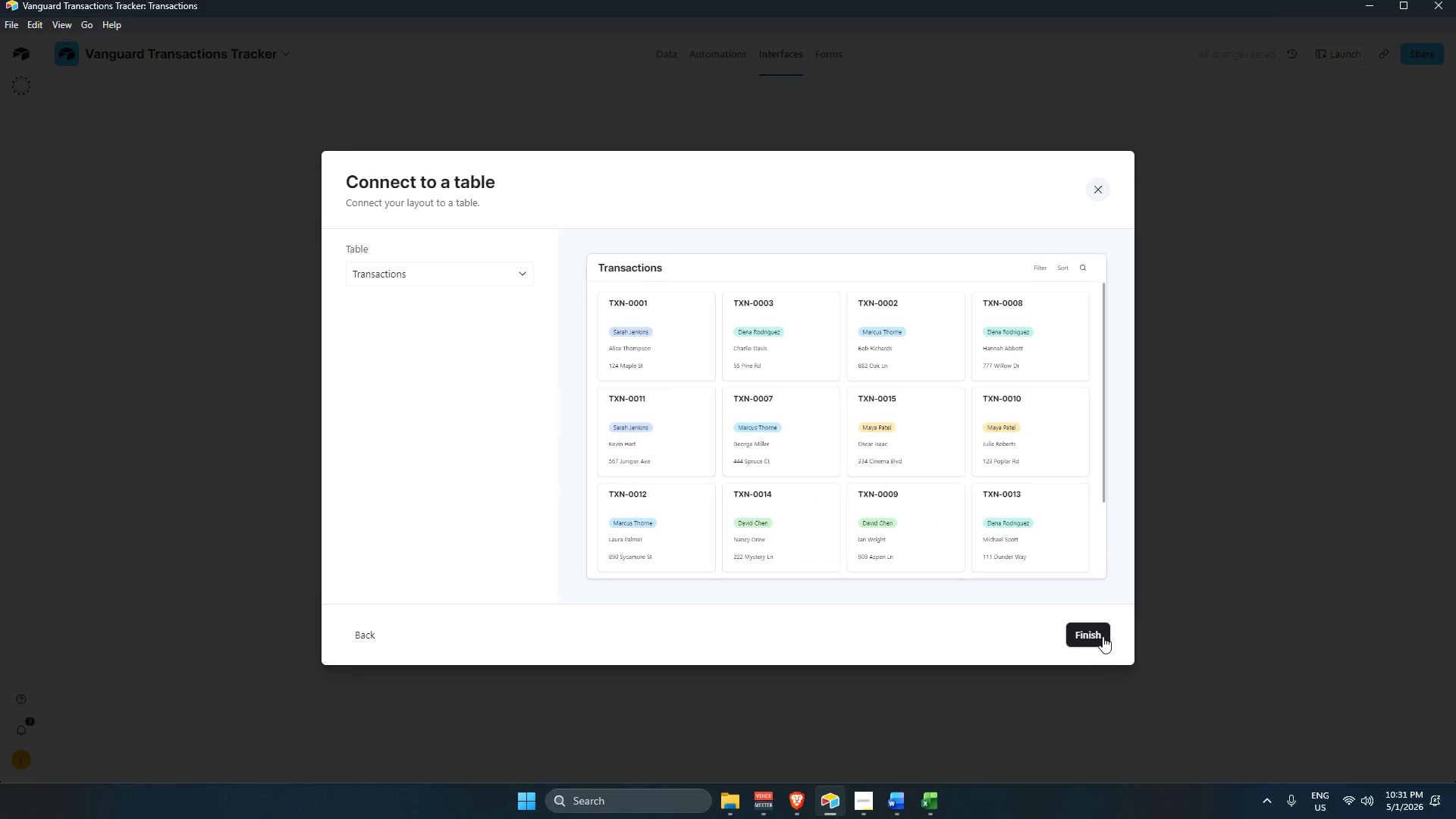 
left_click([1367, 366])
 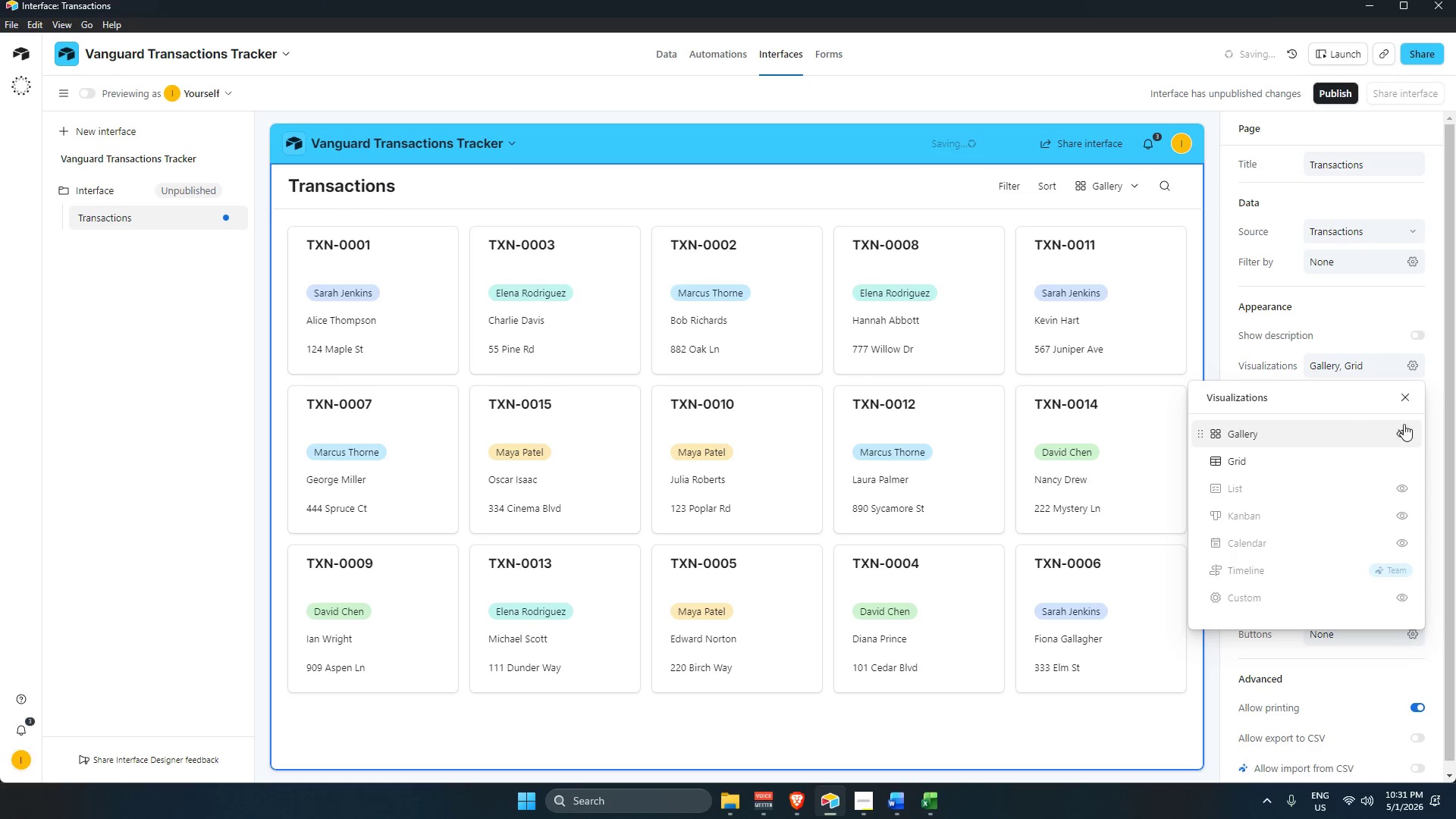 
left_click([1403, 433])
 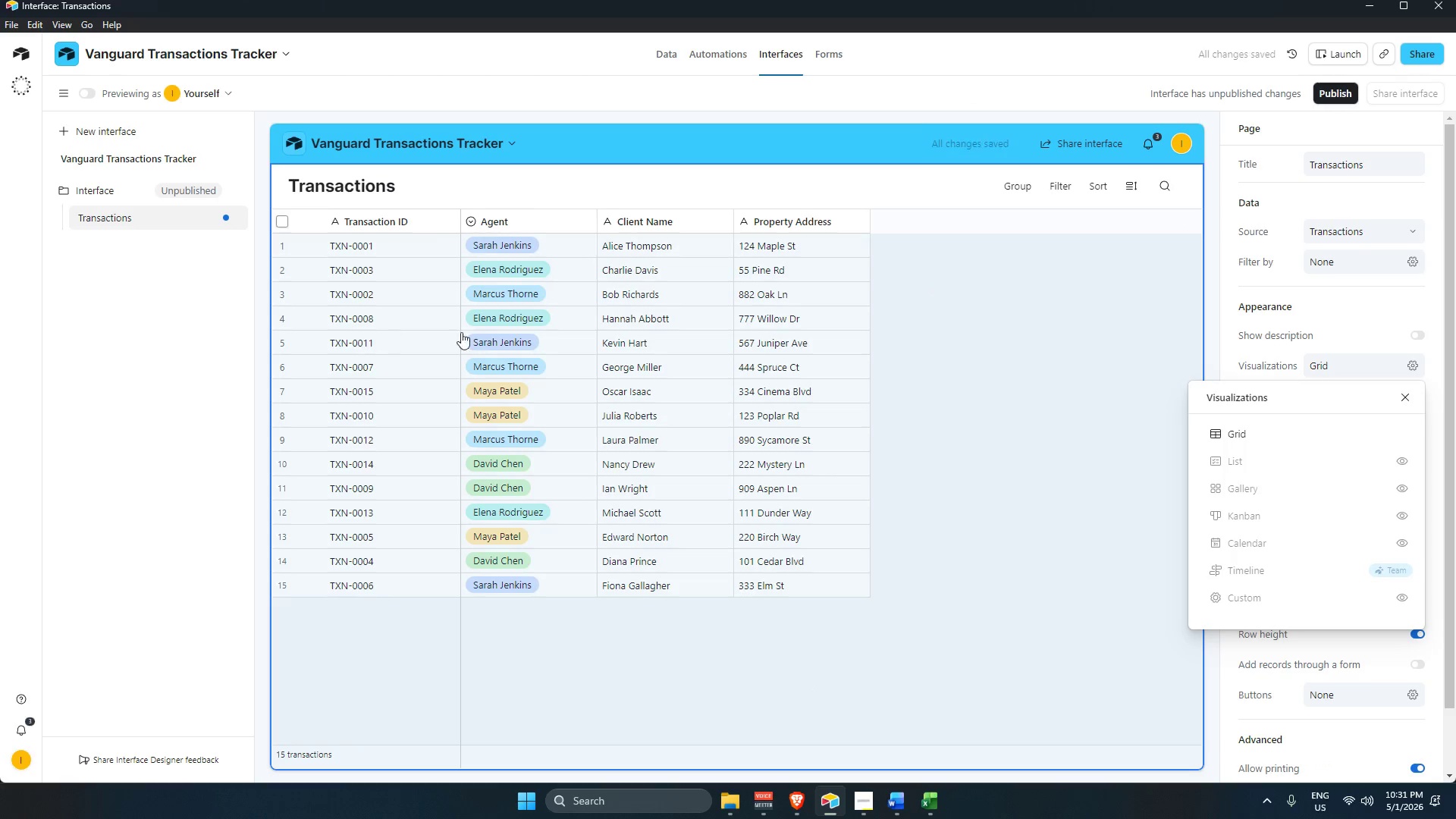 
left_click([934, 354])
 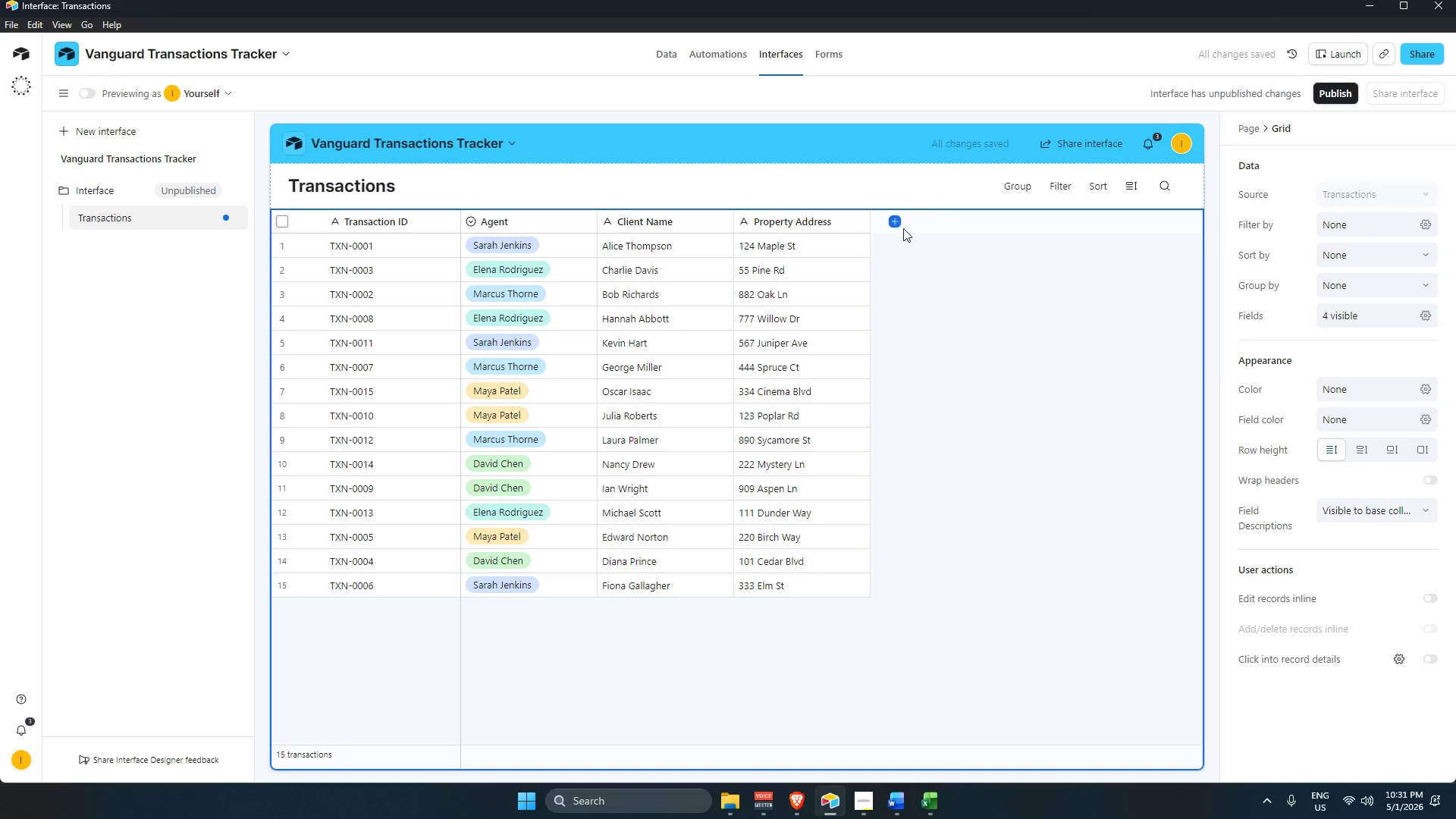 
left_click([894, 219])
 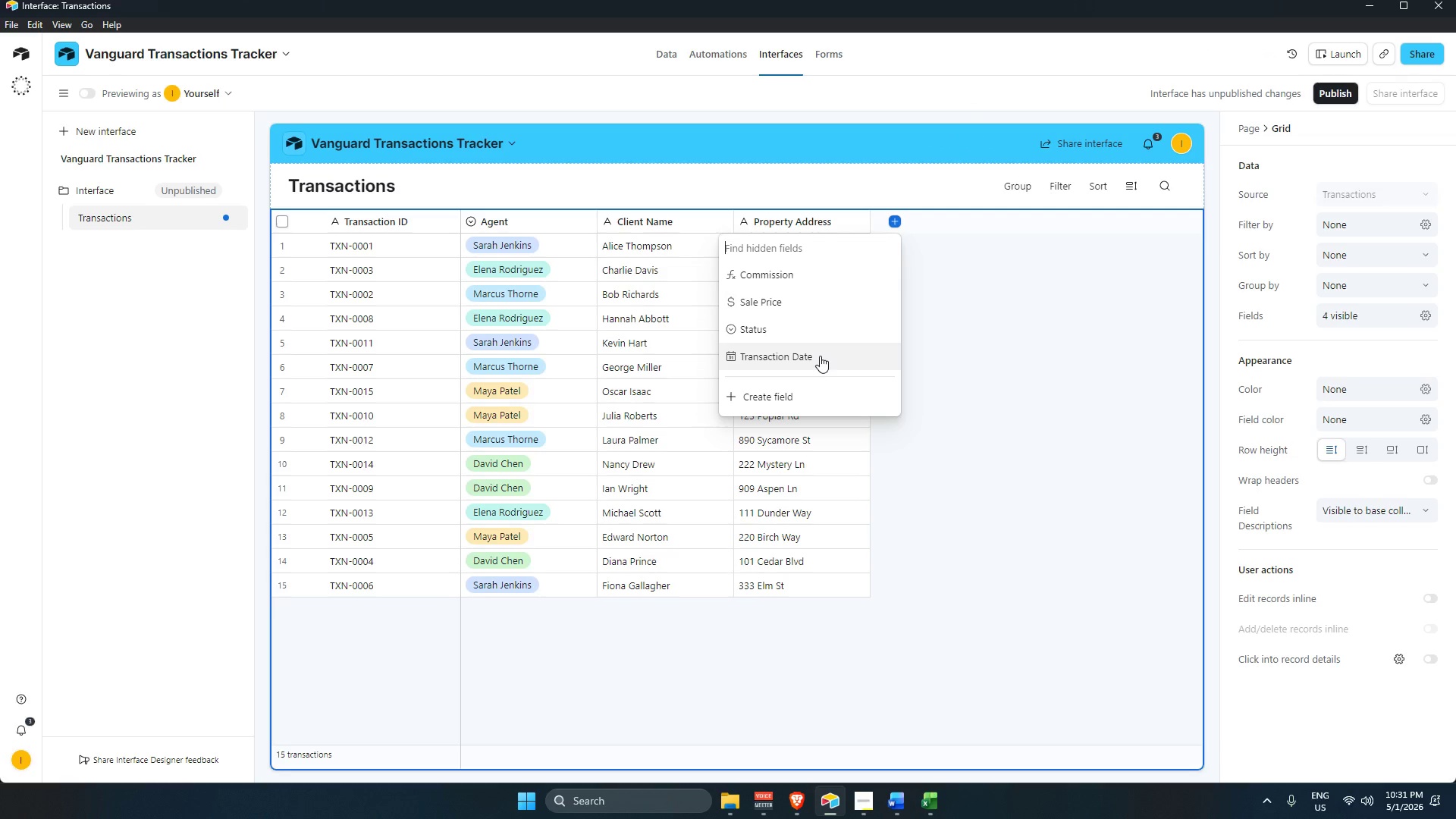 
wait(6.03)
 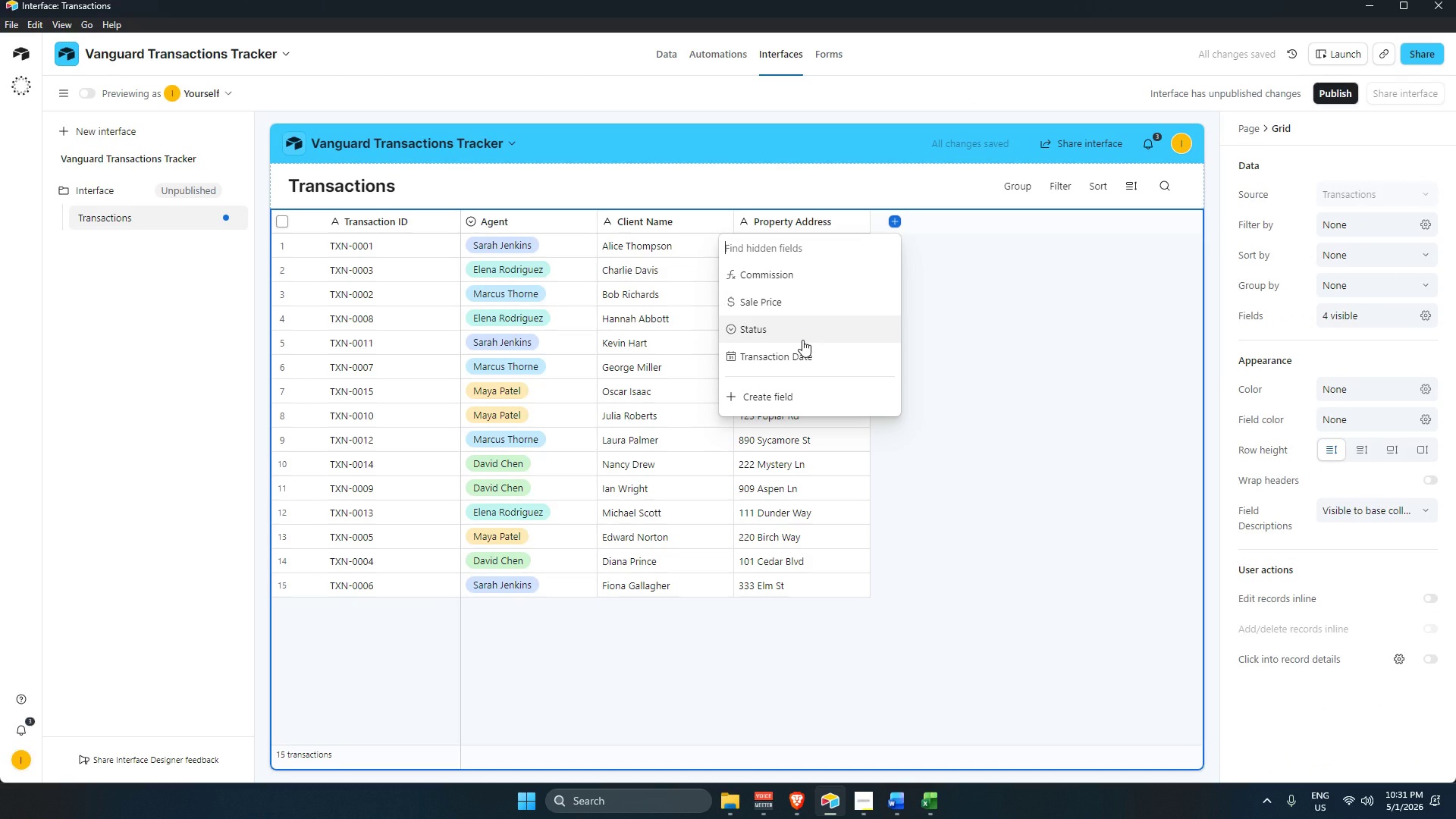 
left_click([809, 325])
 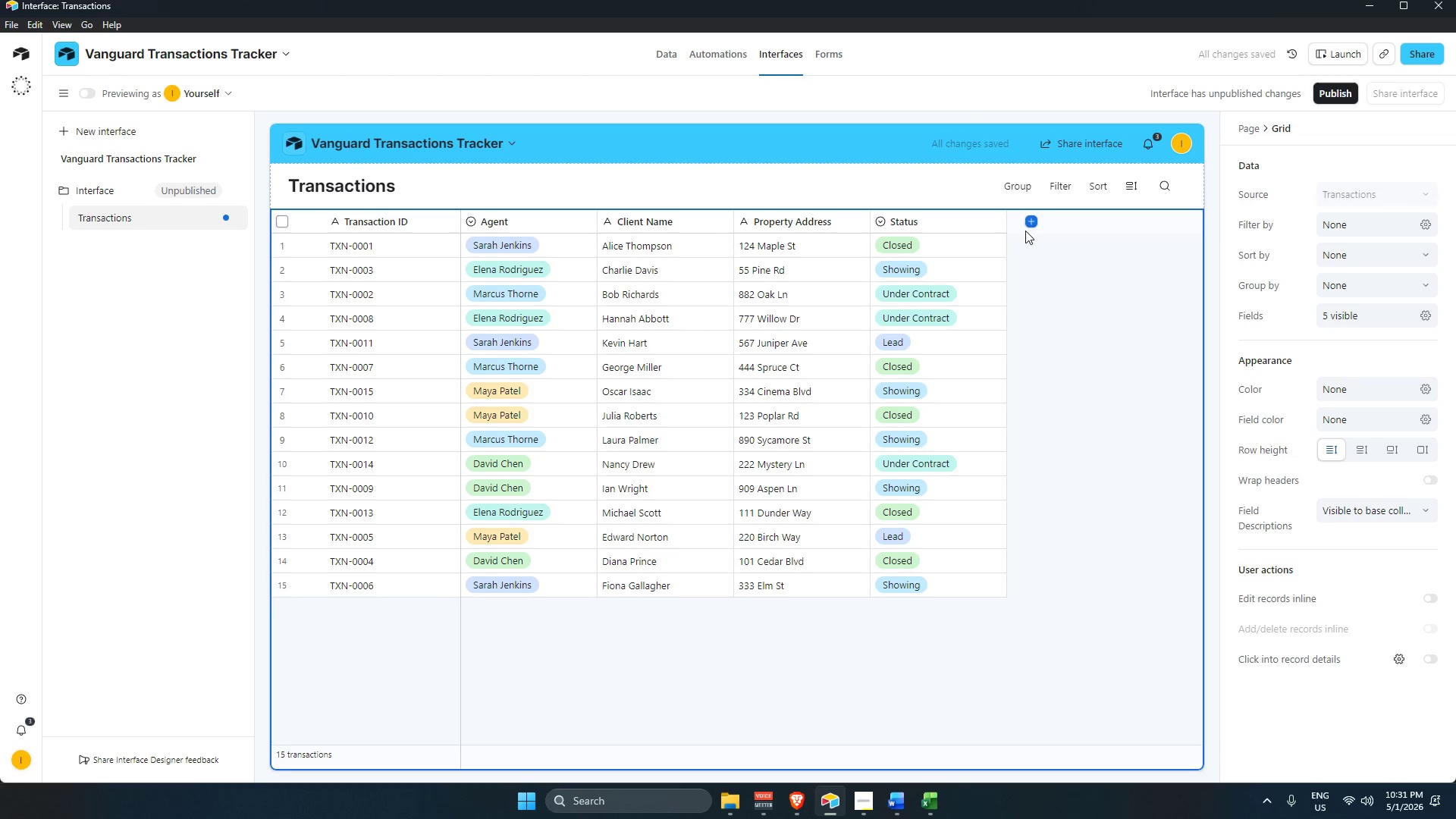 
left_click([1035, 217])
 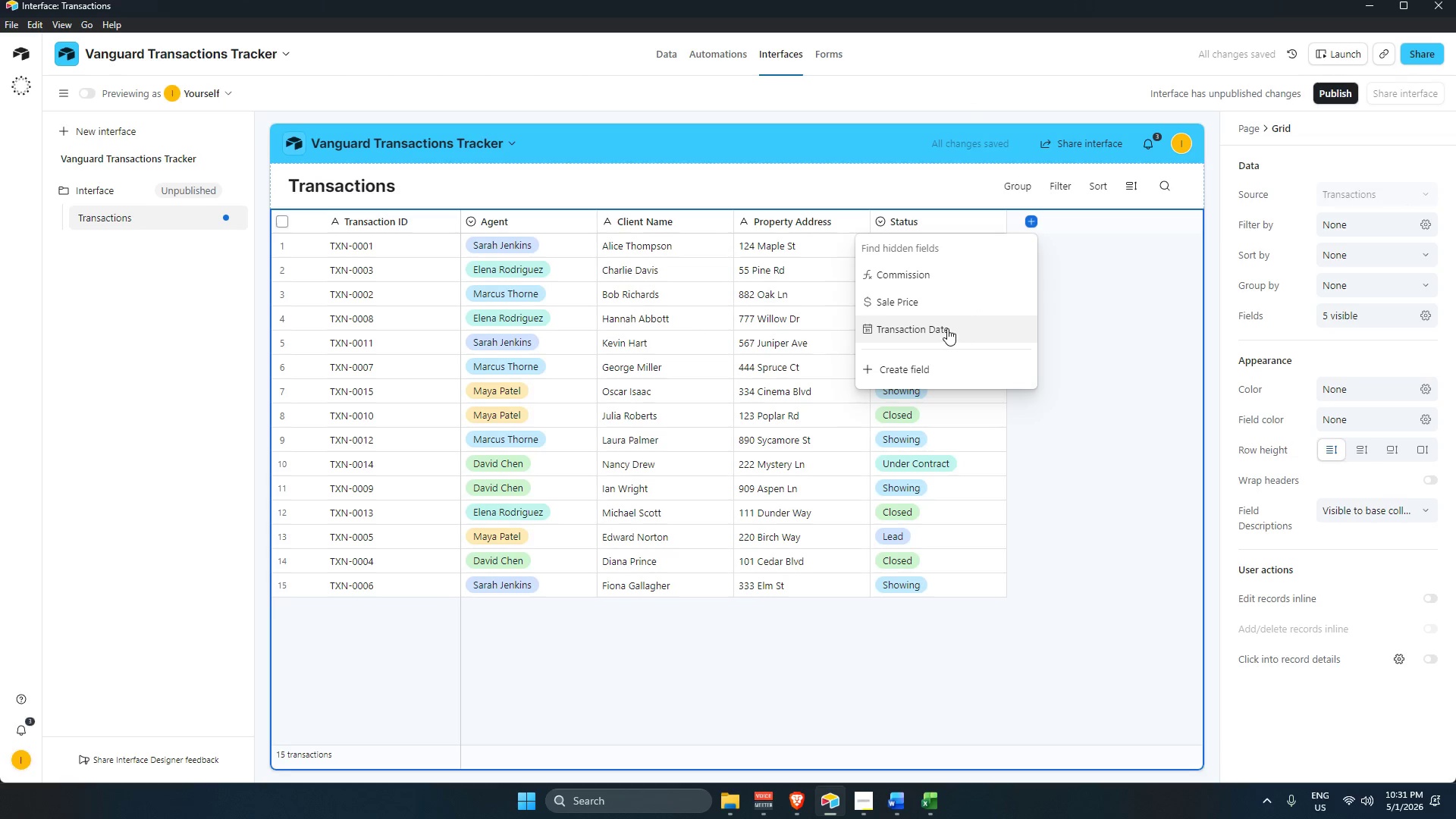 
left_click([947, 328])
 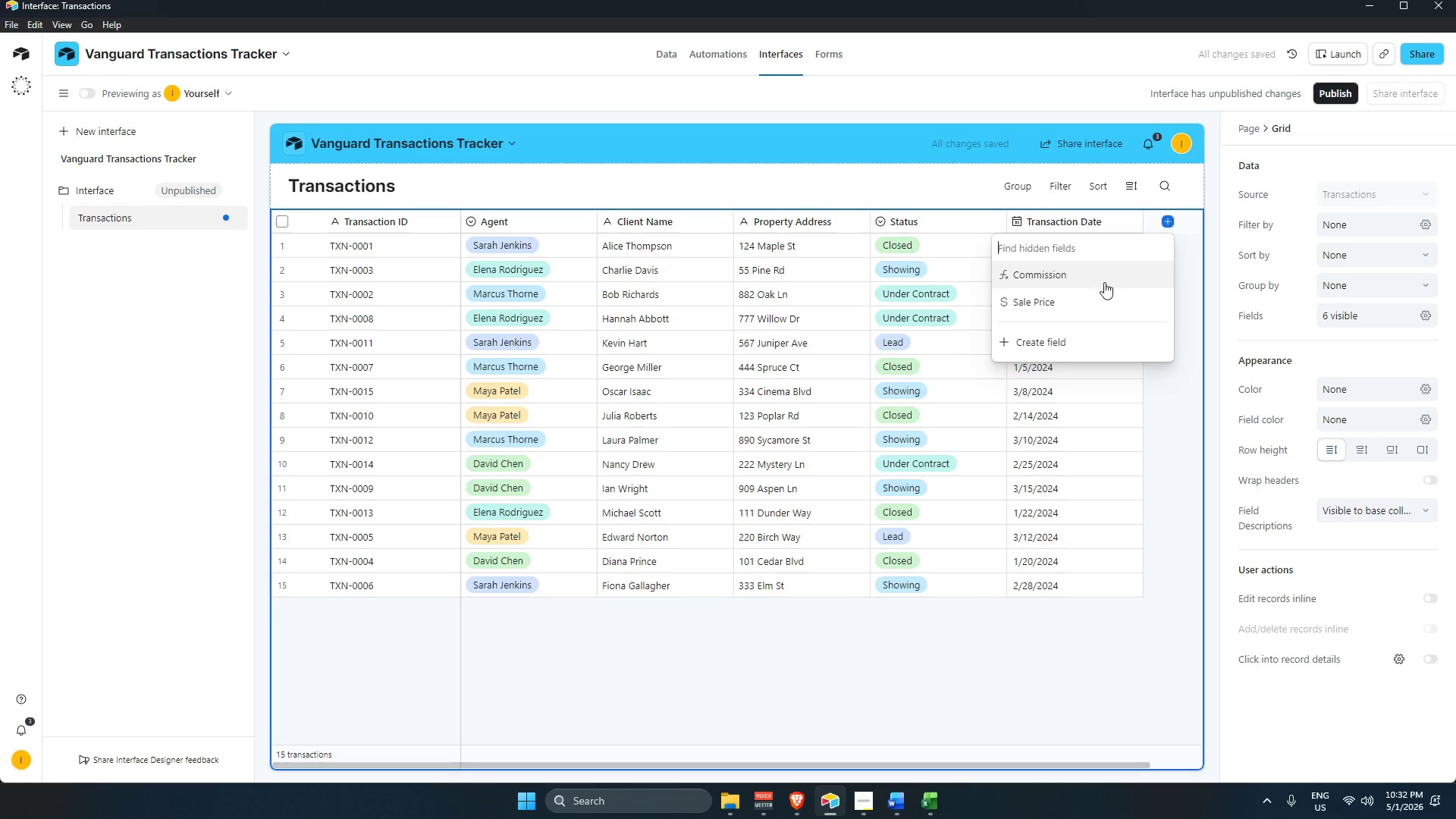 
left_click([1090, 295])
 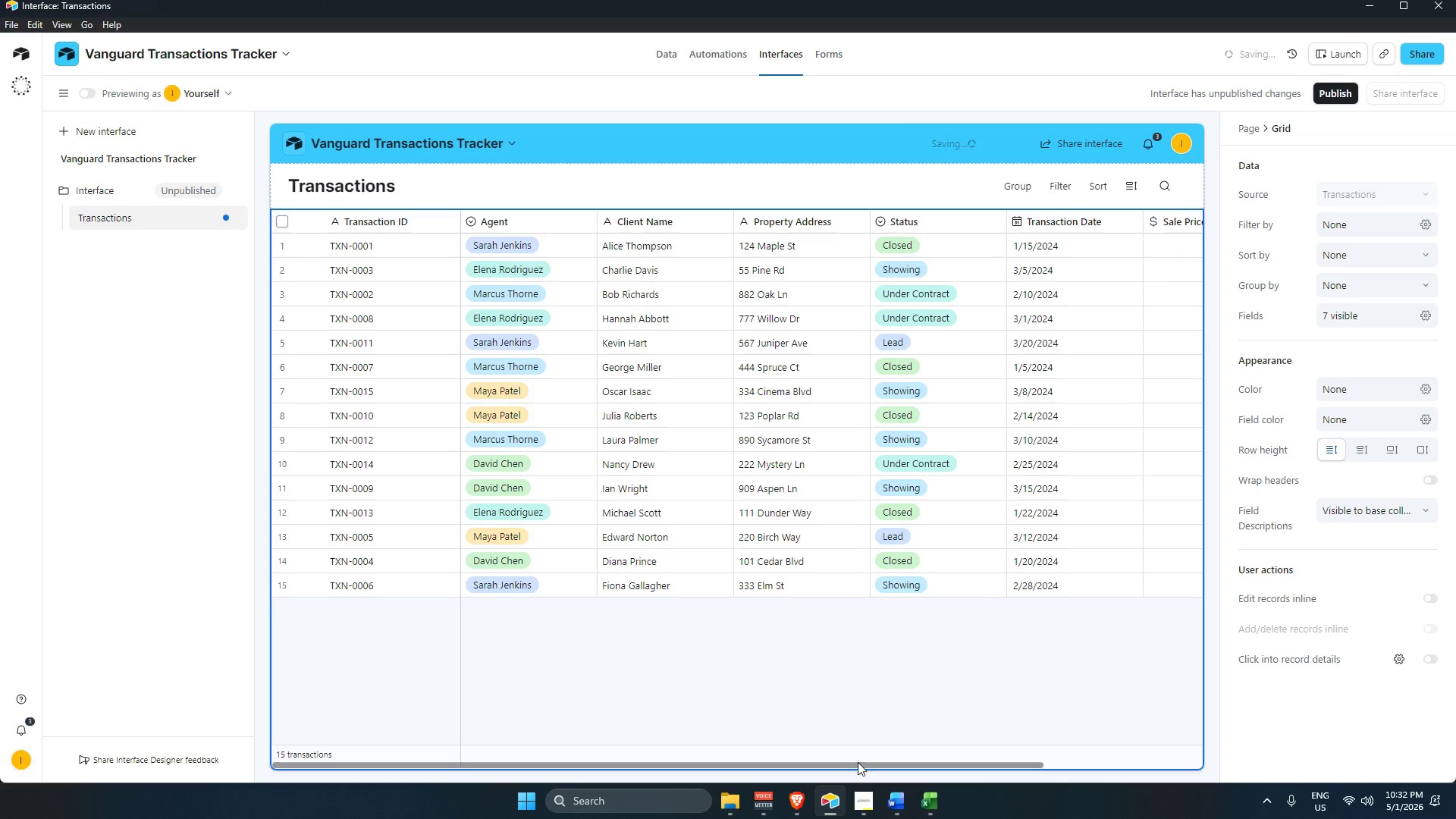 
left_click_drag(start_coordinate=[854, 763], to_coordinate=[1000, 742])
 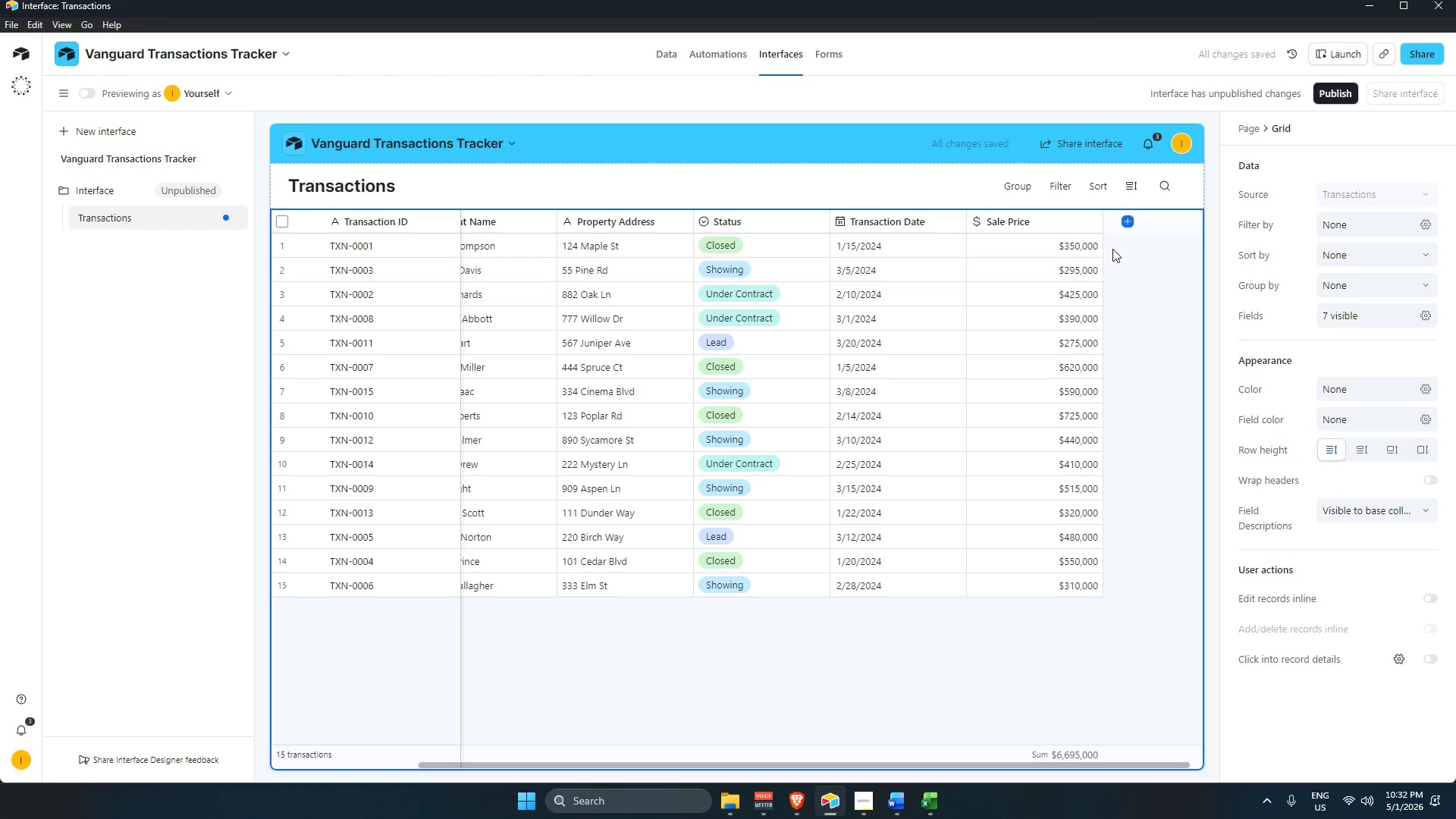 
left_click([1128, 220])
 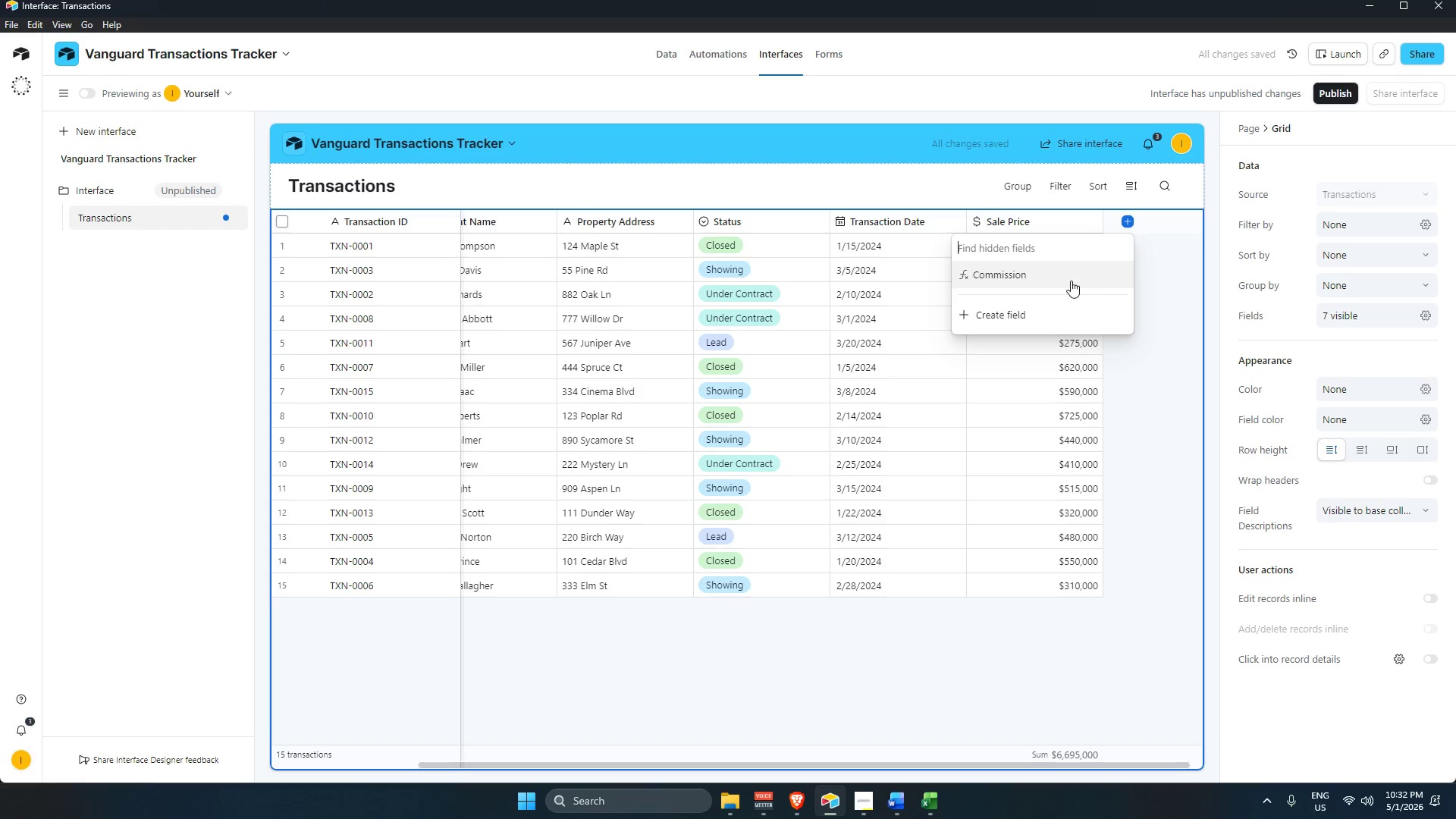 
left_click([1065, 278])
 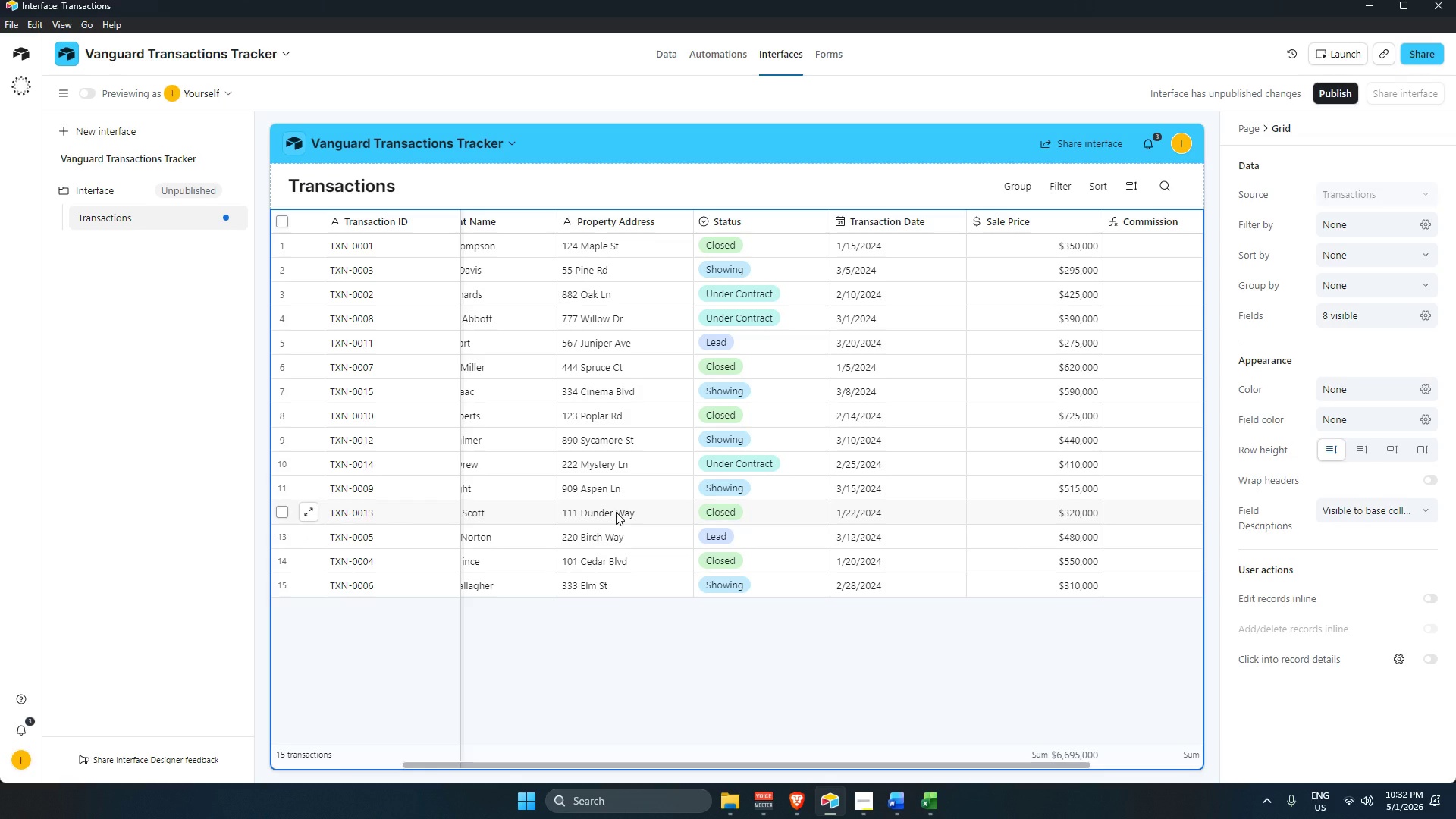 
wait(34.36)
 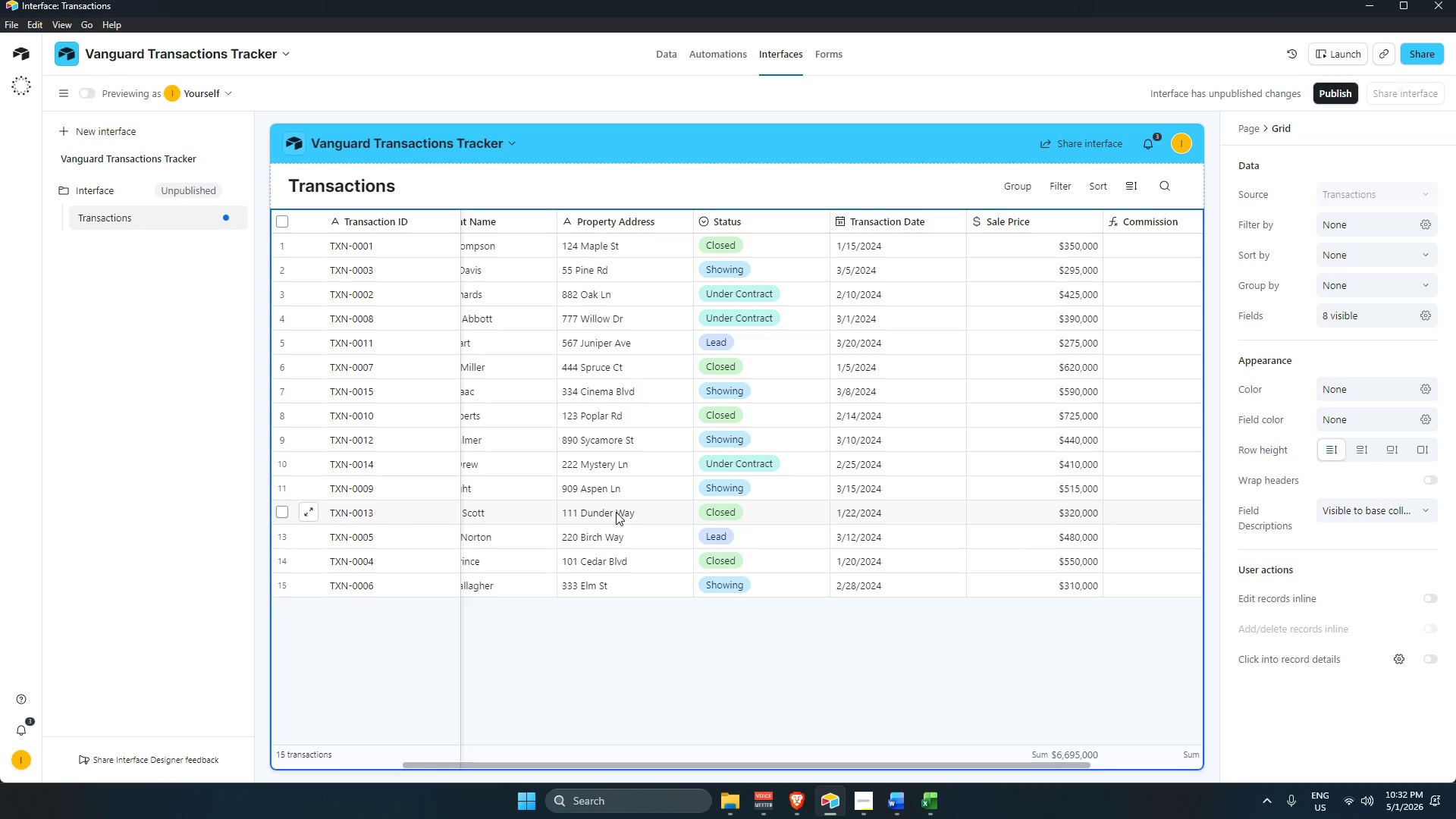 
double_click([140, 218])
 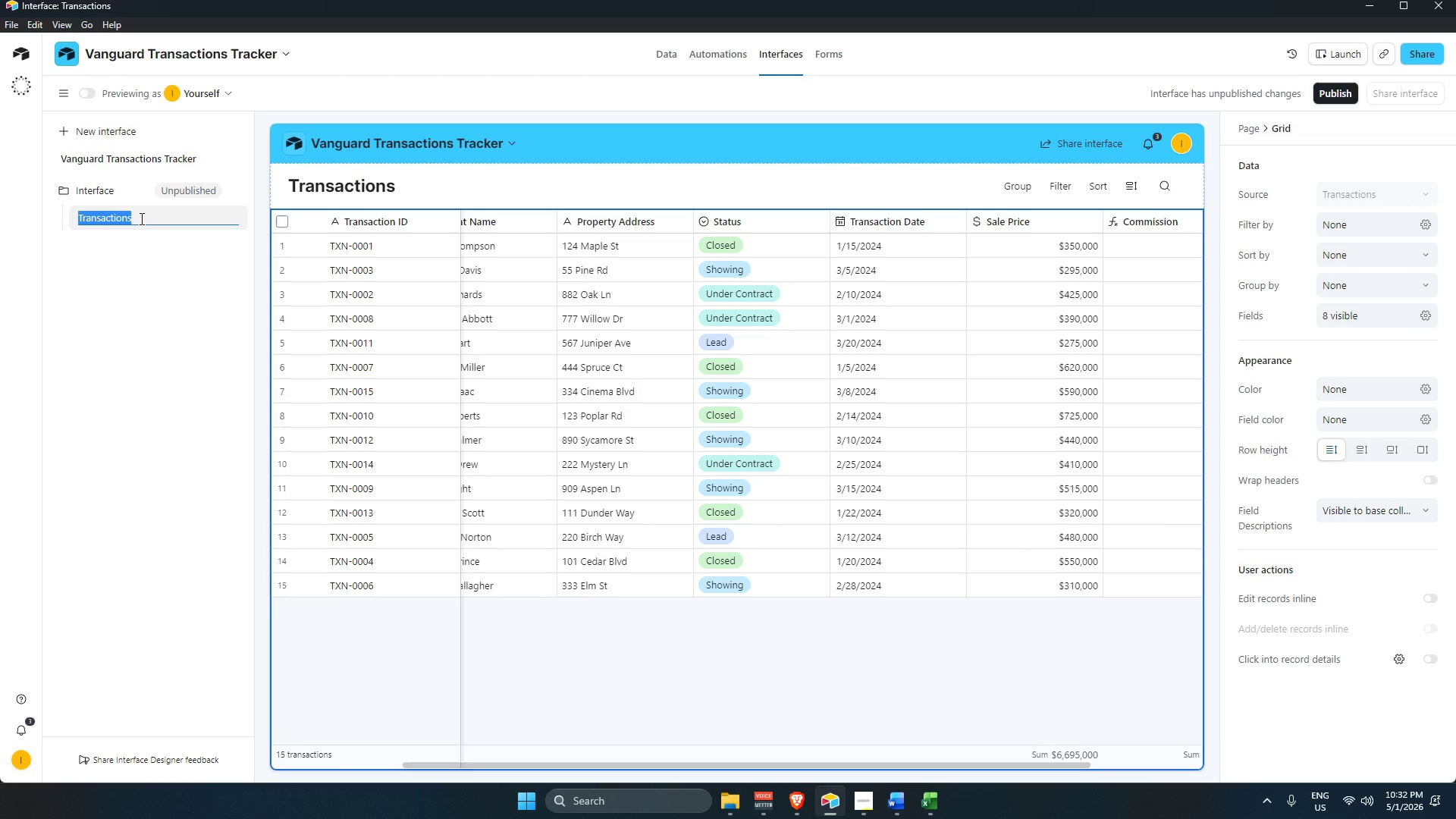 
left_click([140, 218])
 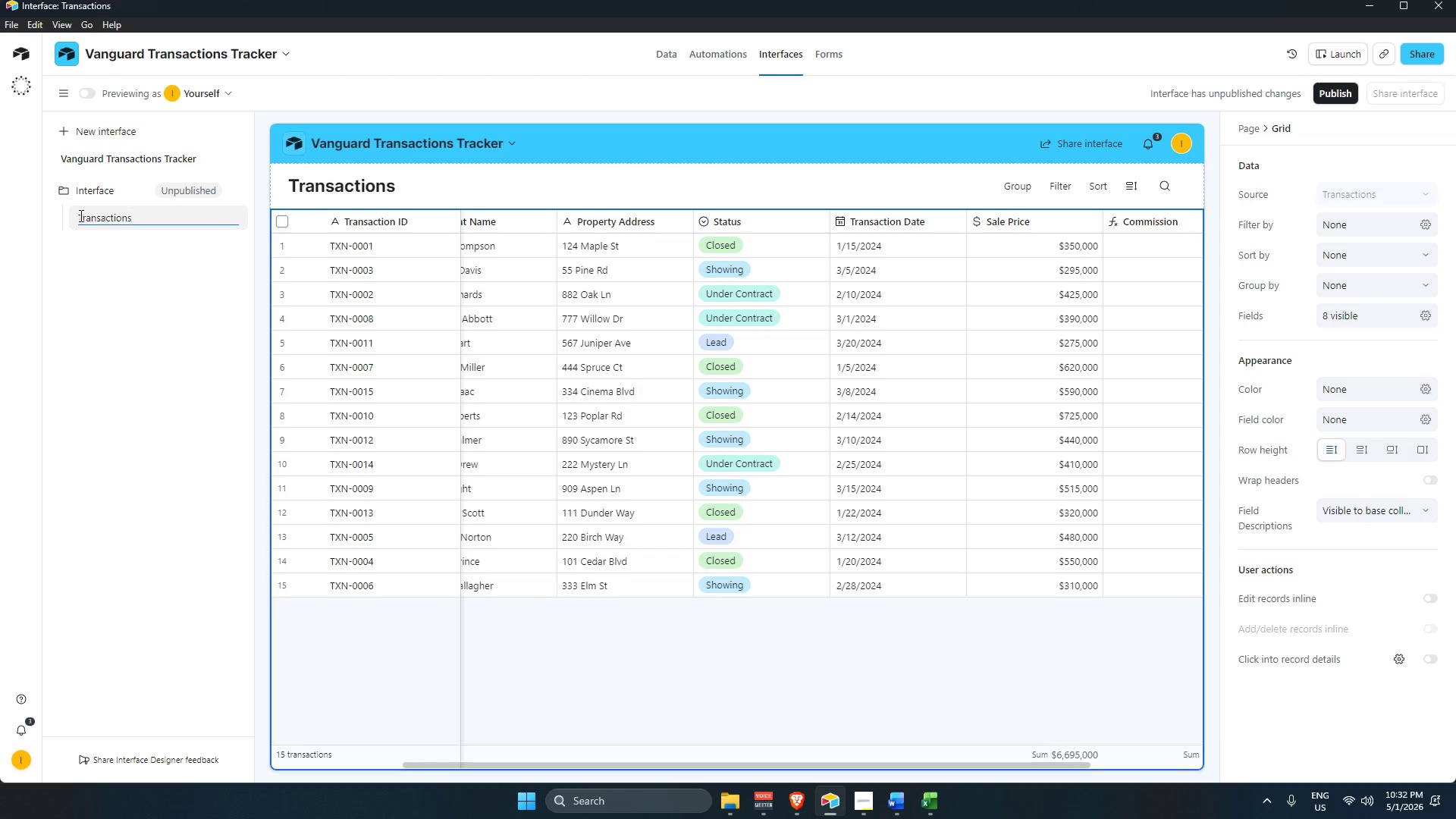 
left_click([77, 213])
 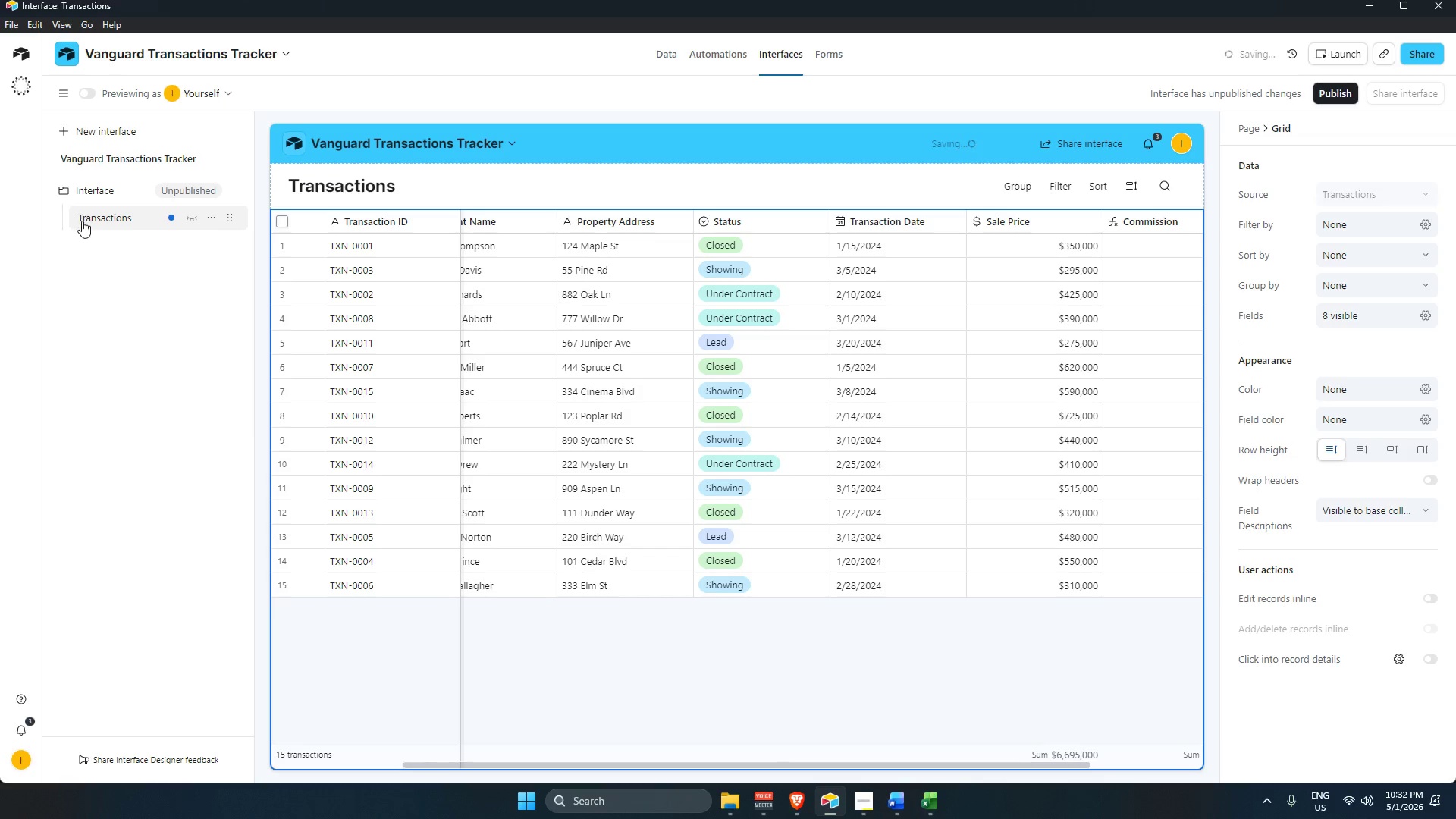 
left_click([90, 217])
 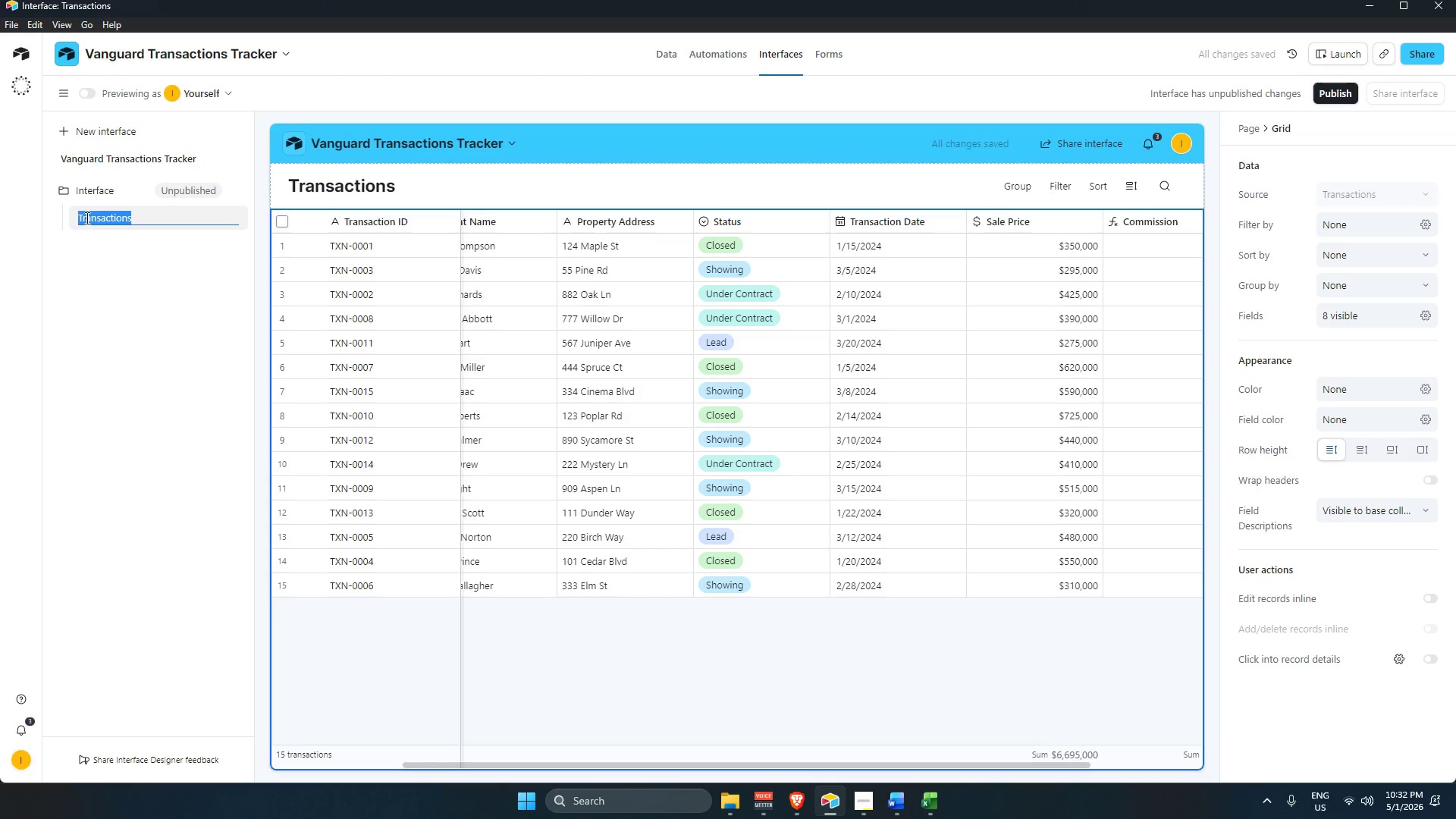 
triple_click([82, 216])
 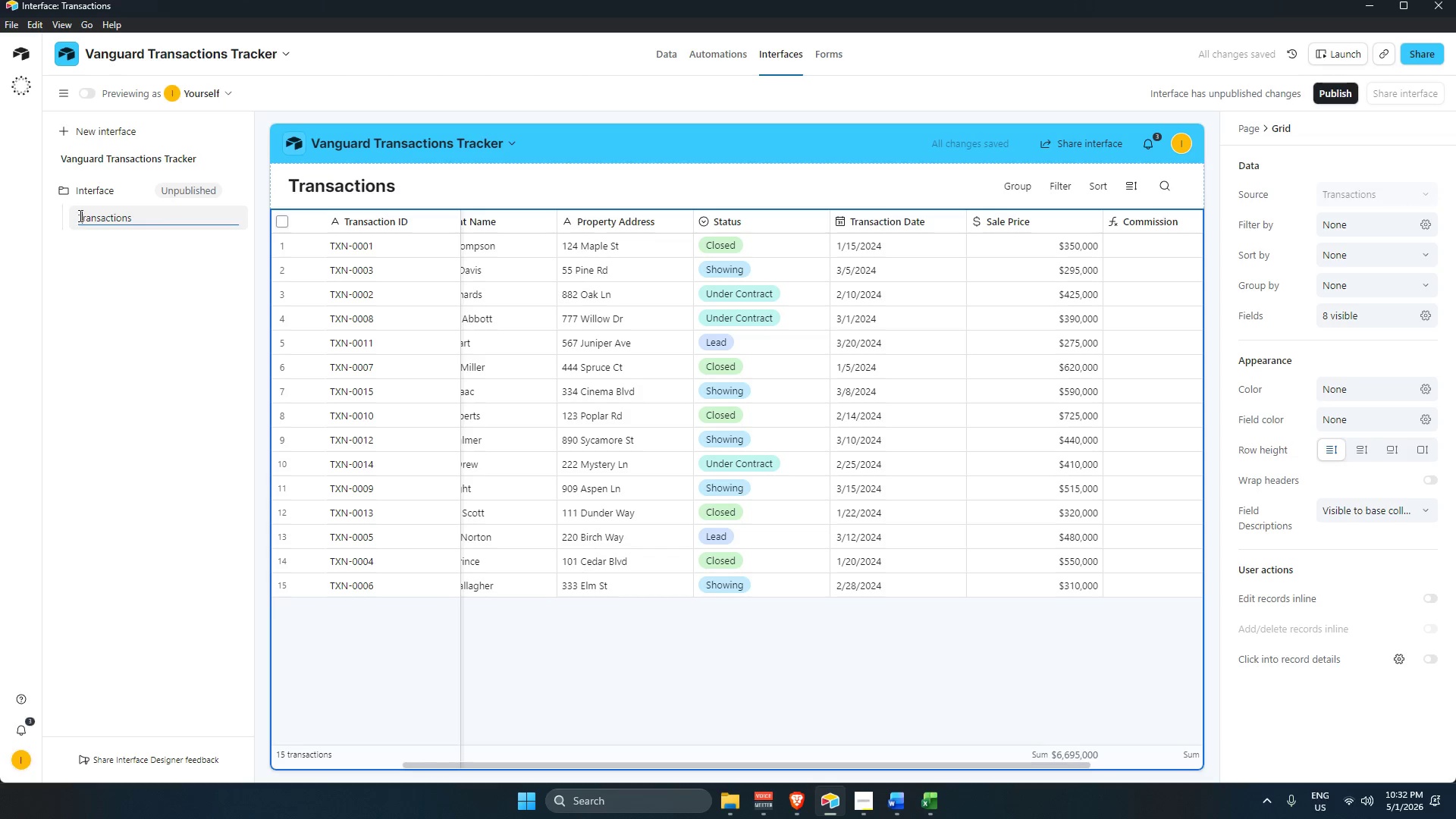 
left_click([79, 215])
 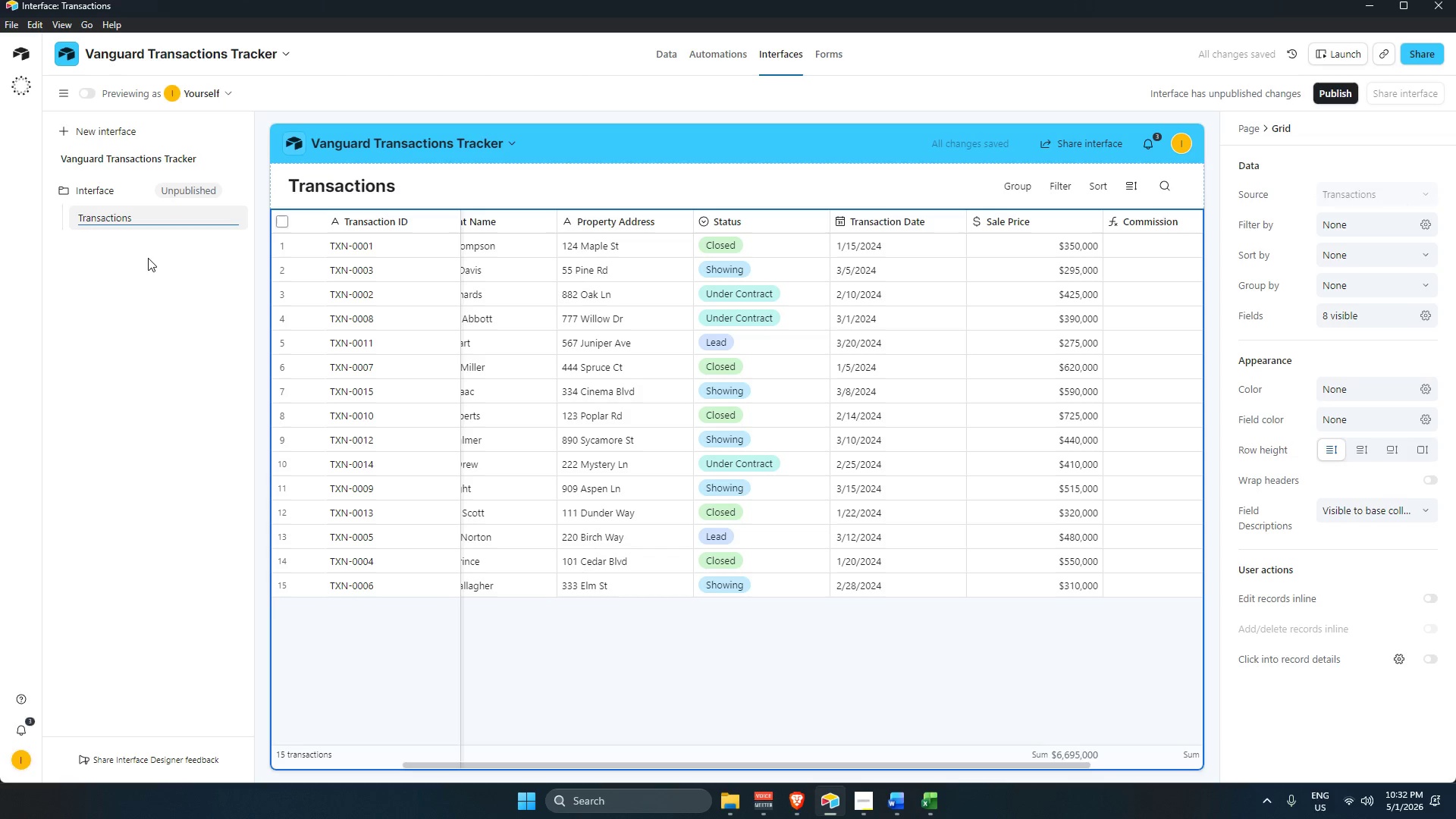 
type(All )
 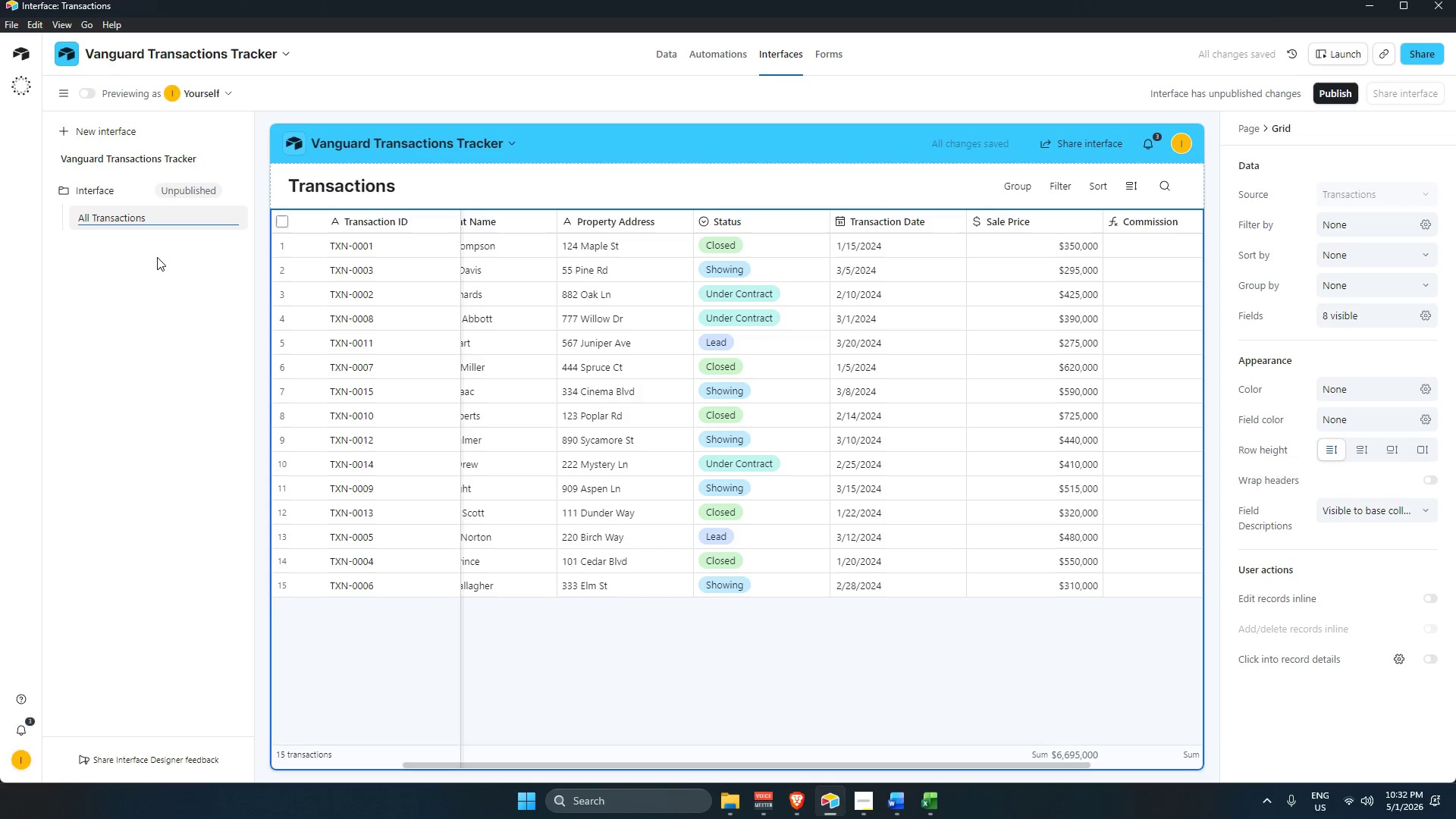 
key(Enter)
 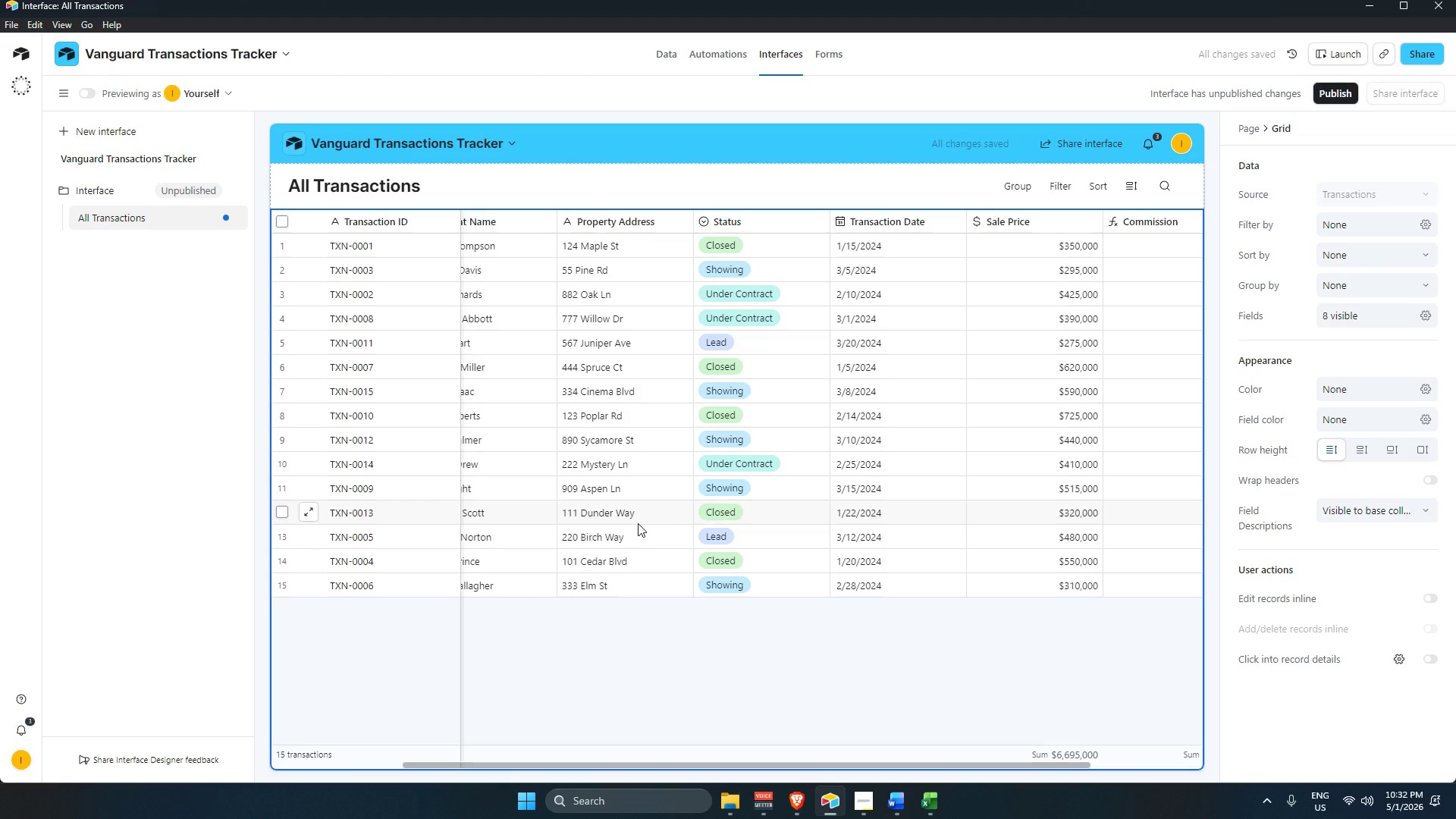 
wait(10.47)
 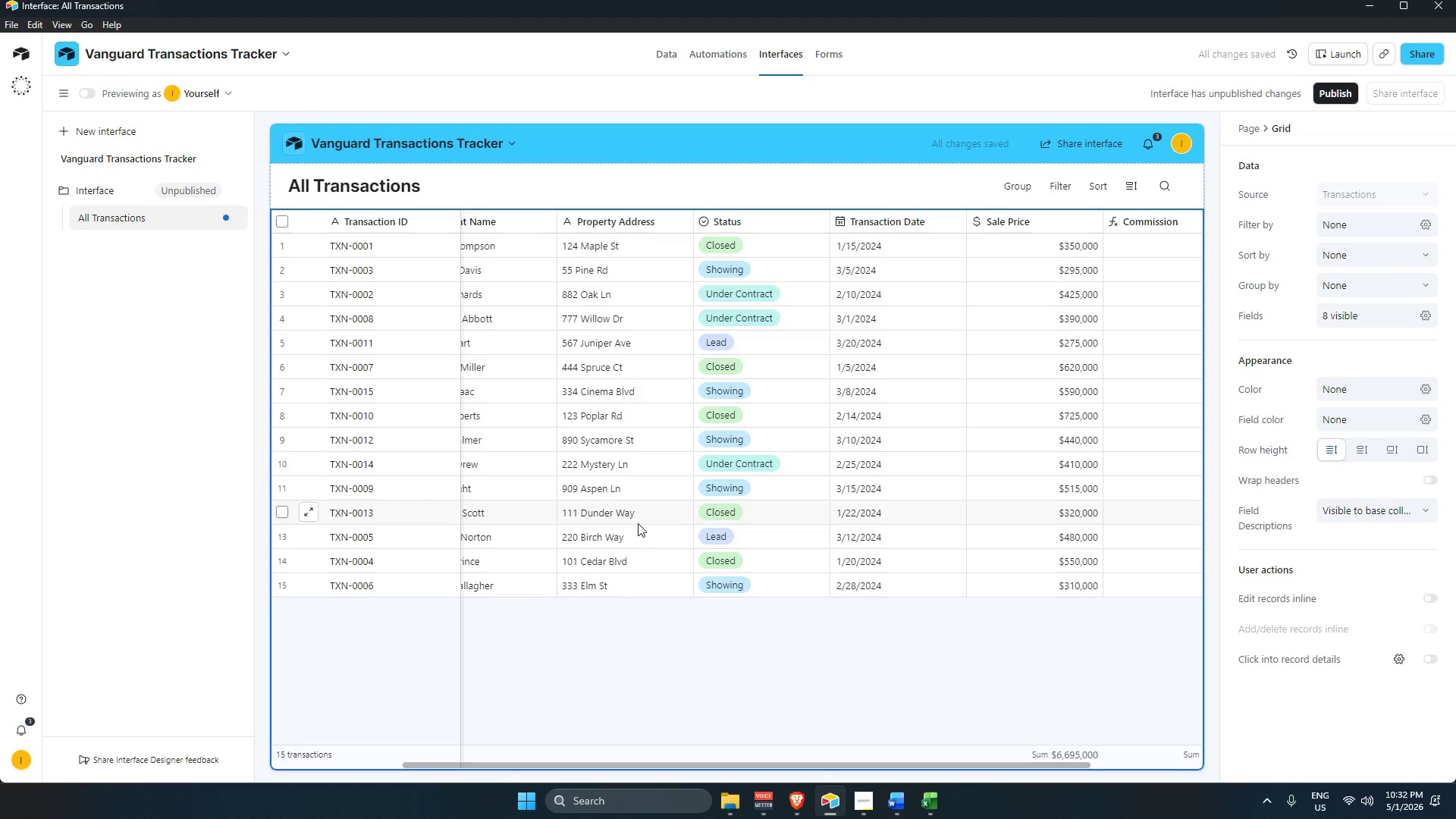 
left_click([1353, 258])
 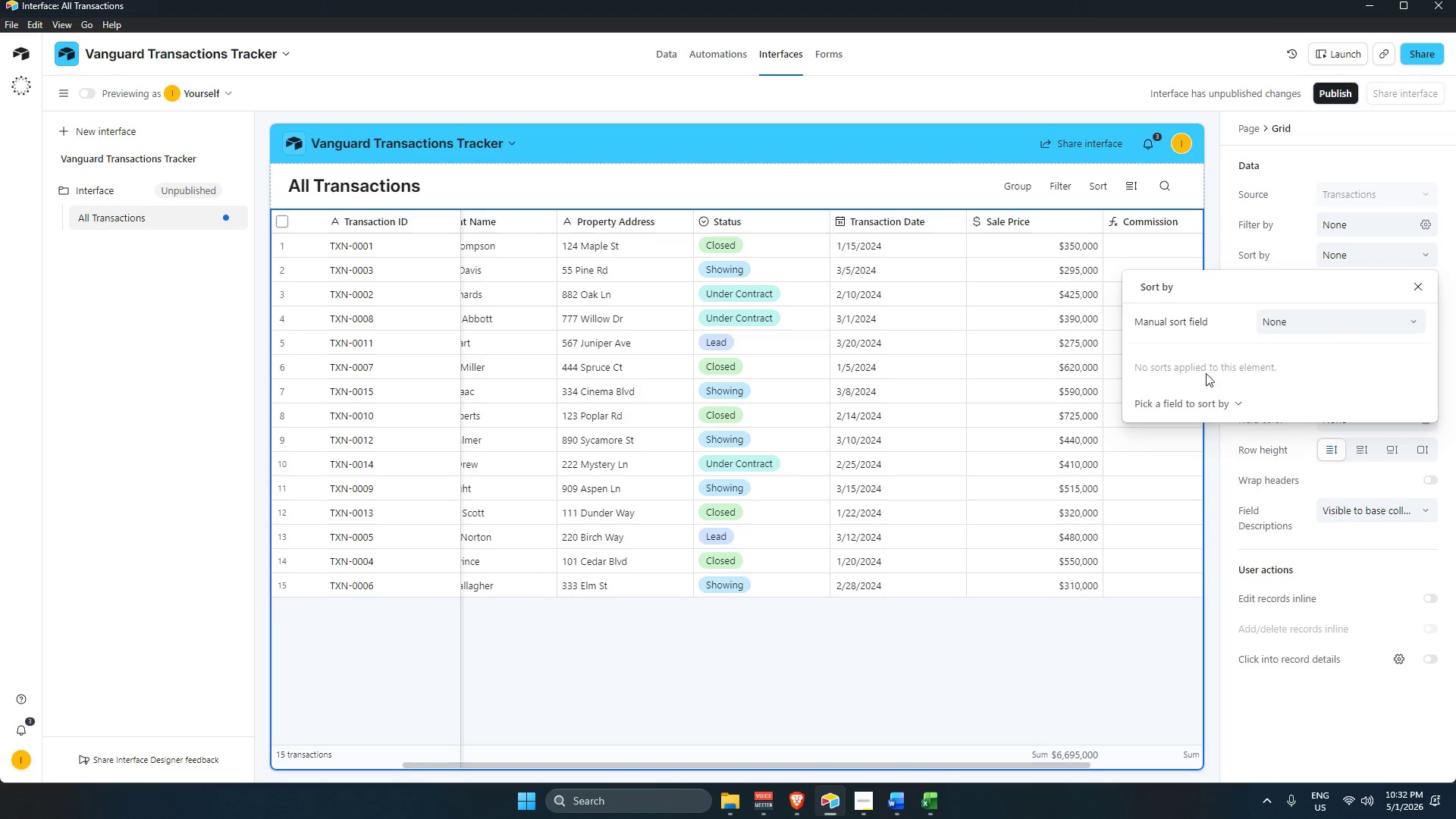 
left_click([1192, 400])
 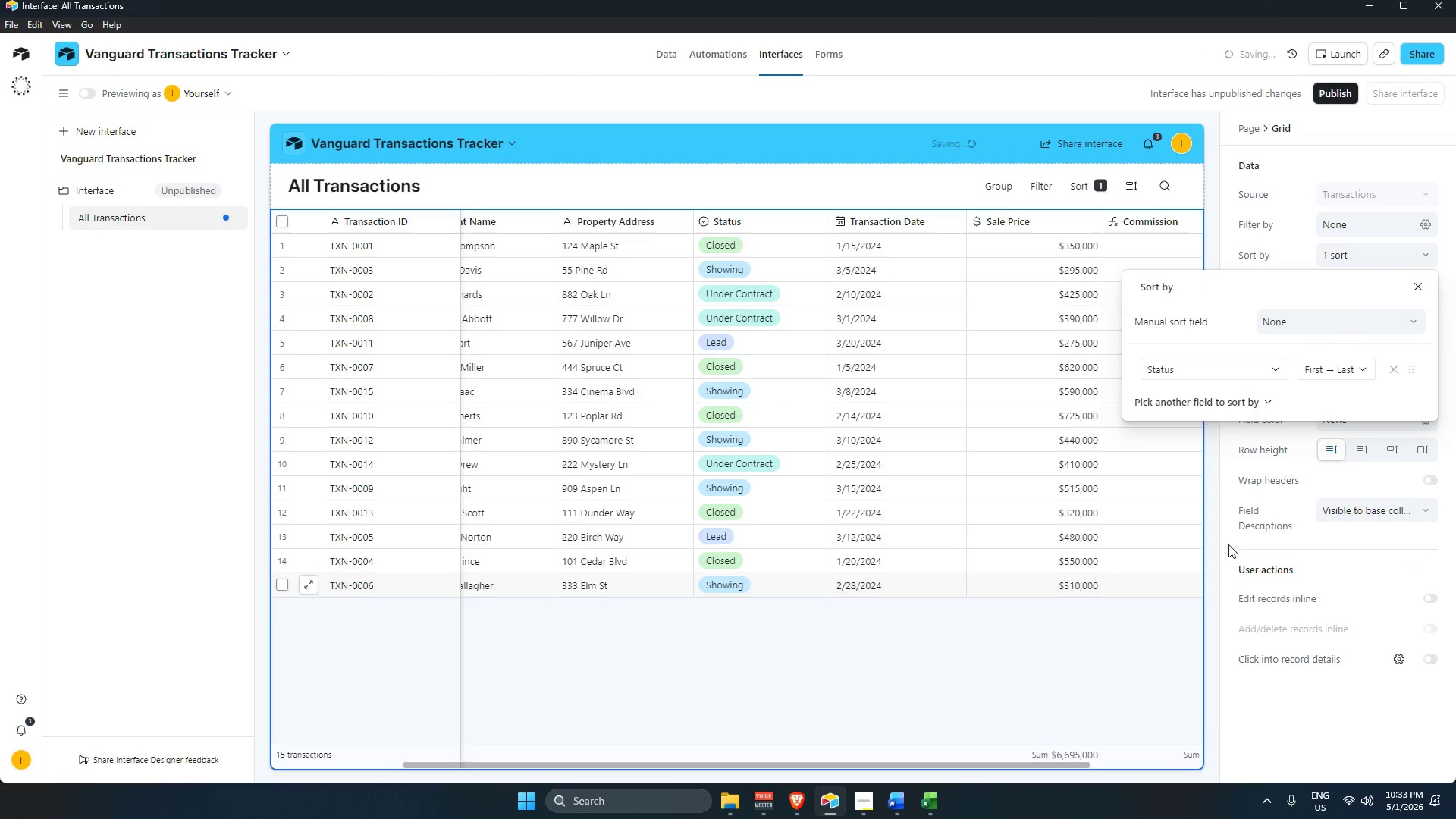 
left_click([1338, 371])
 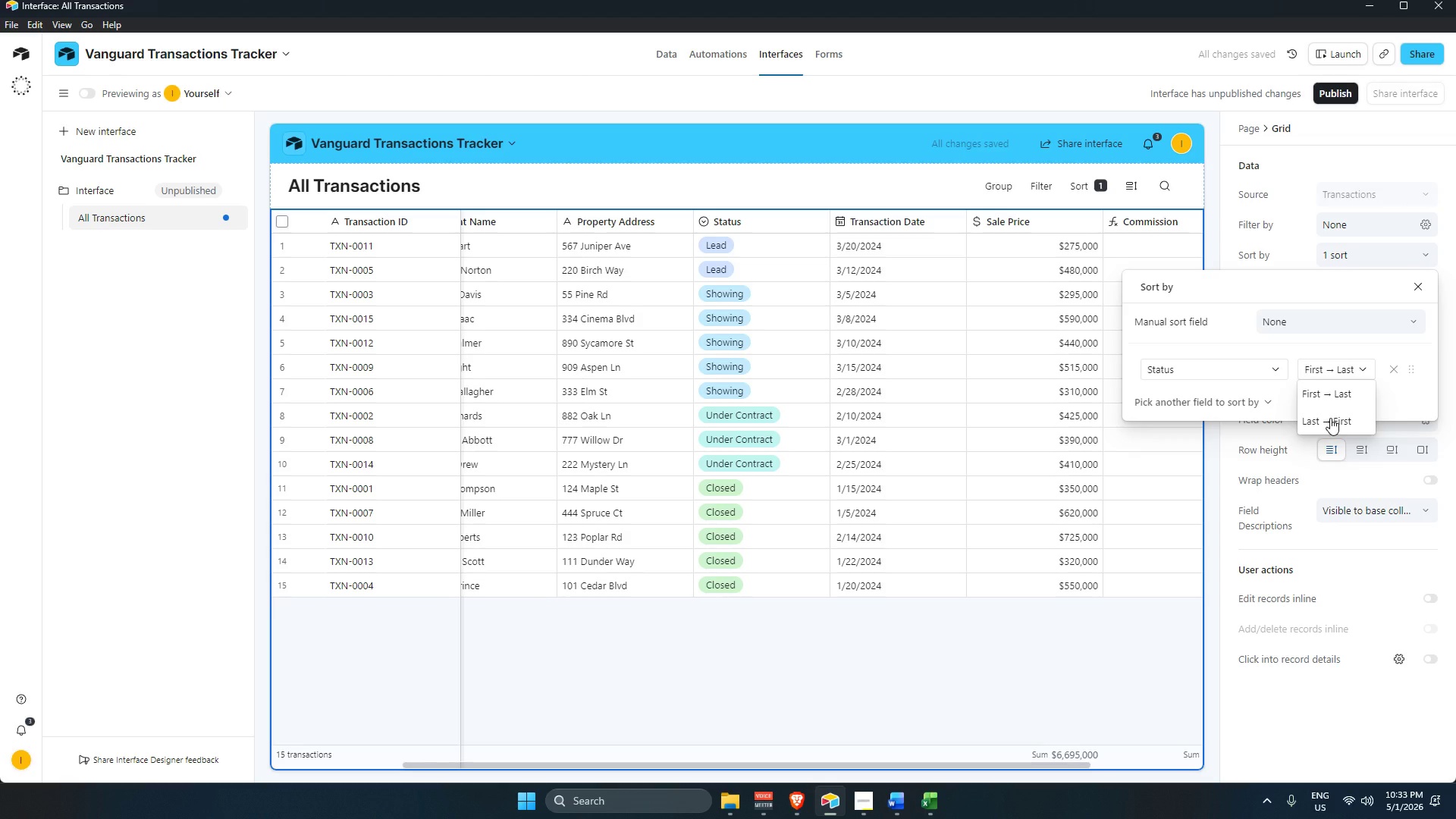 
wait(5.44)
 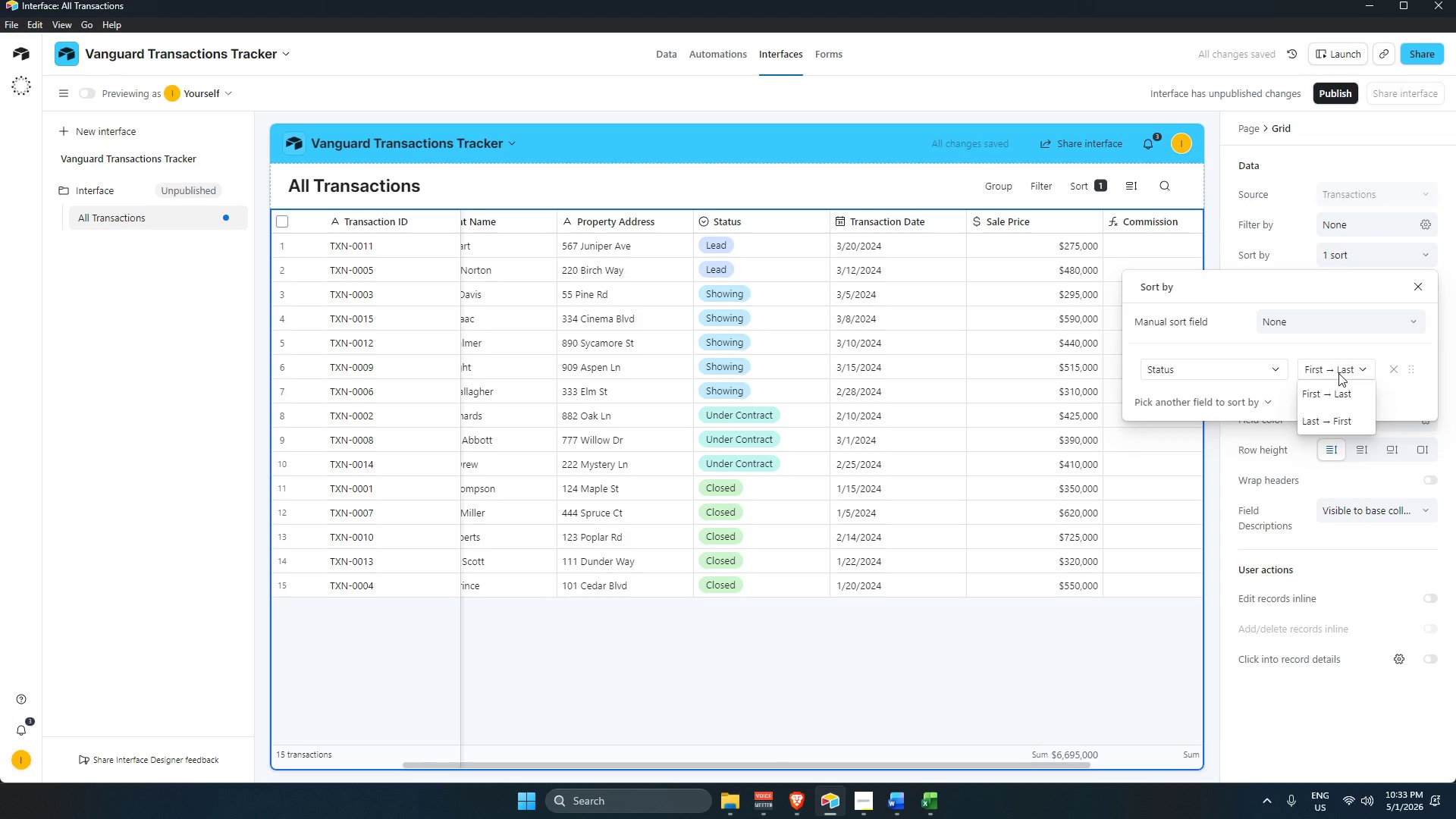 
left_click([1335, 420])
 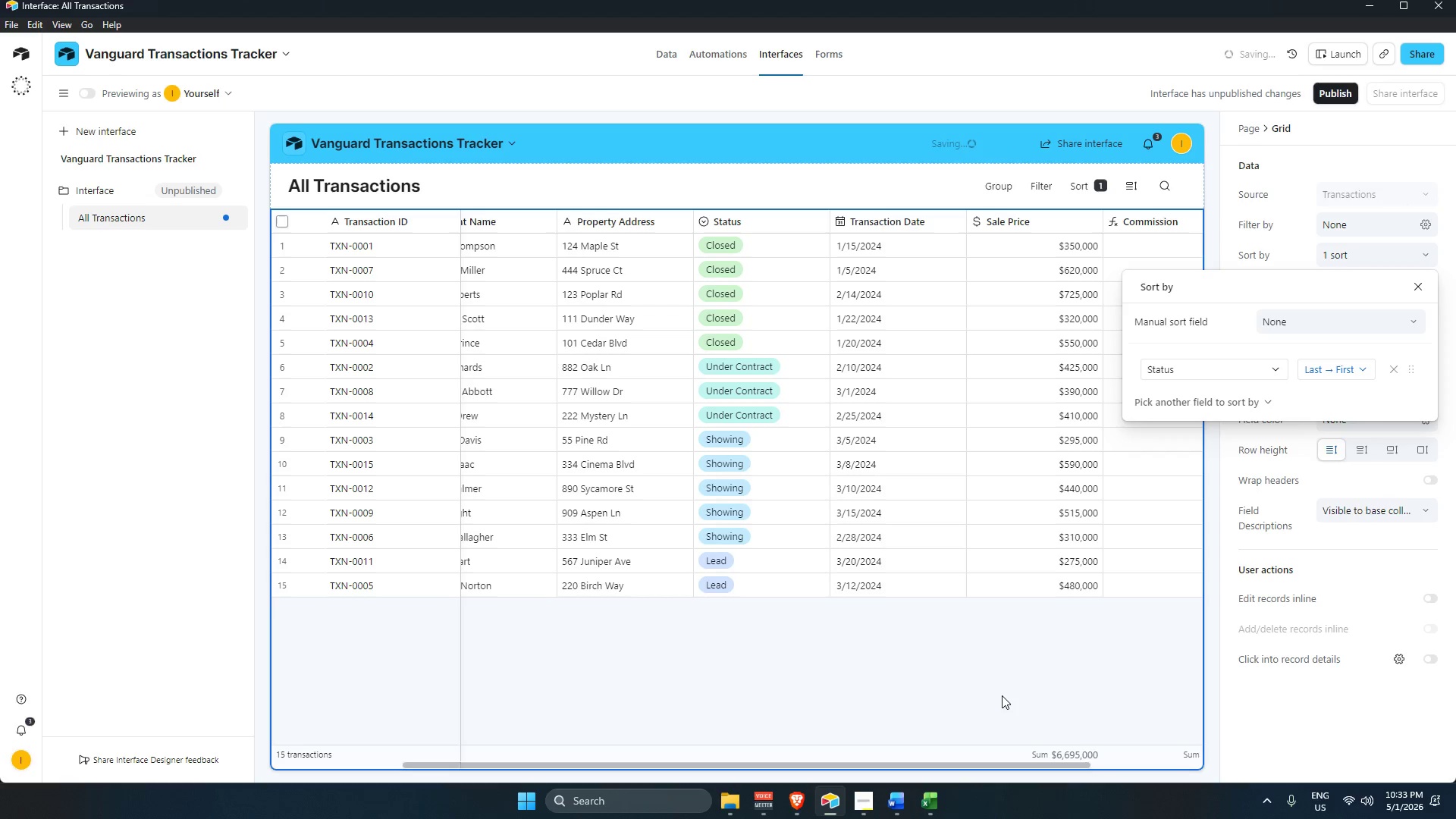 
left_click([1002, 695])
 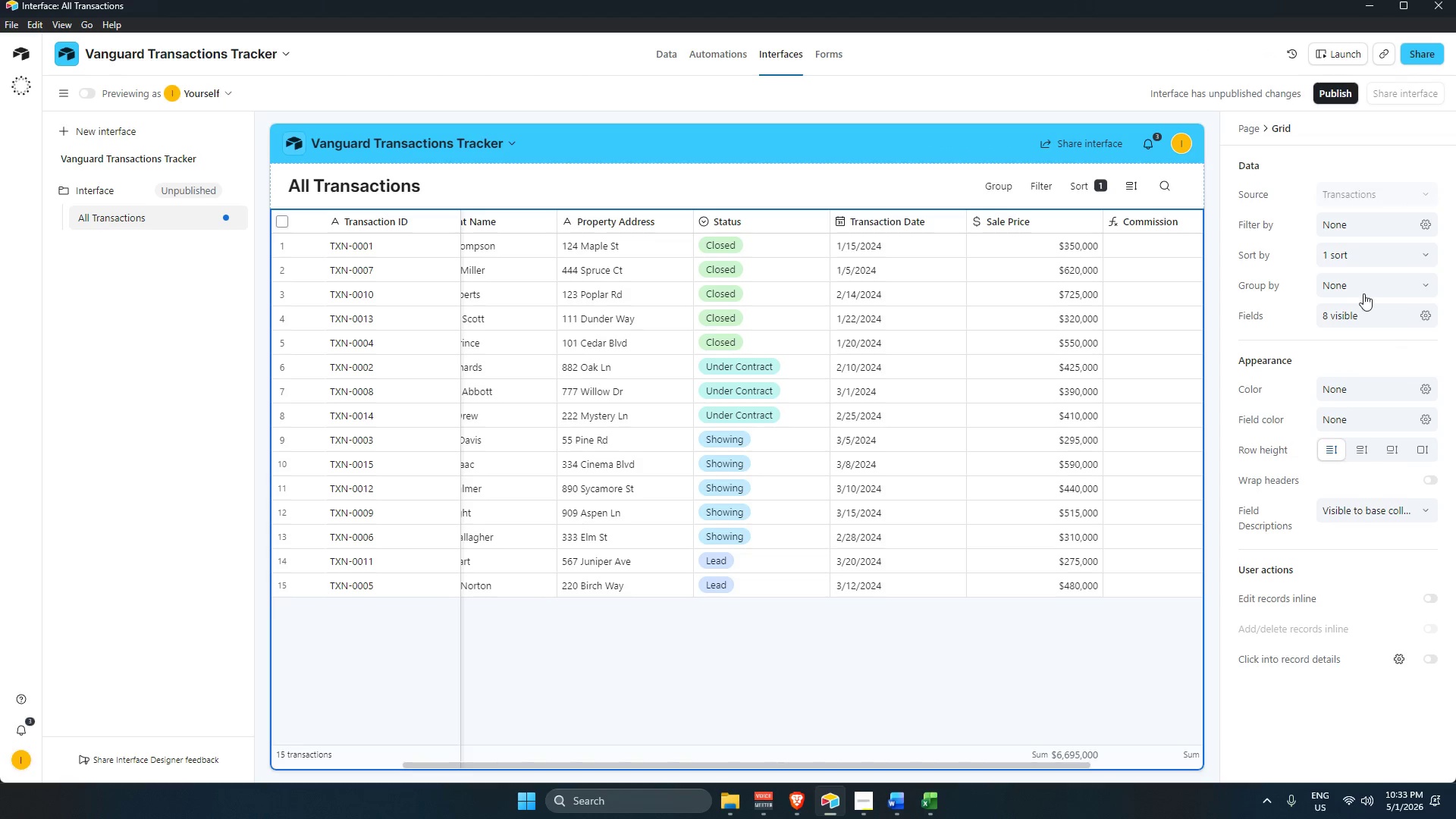 
wait(13.95)
 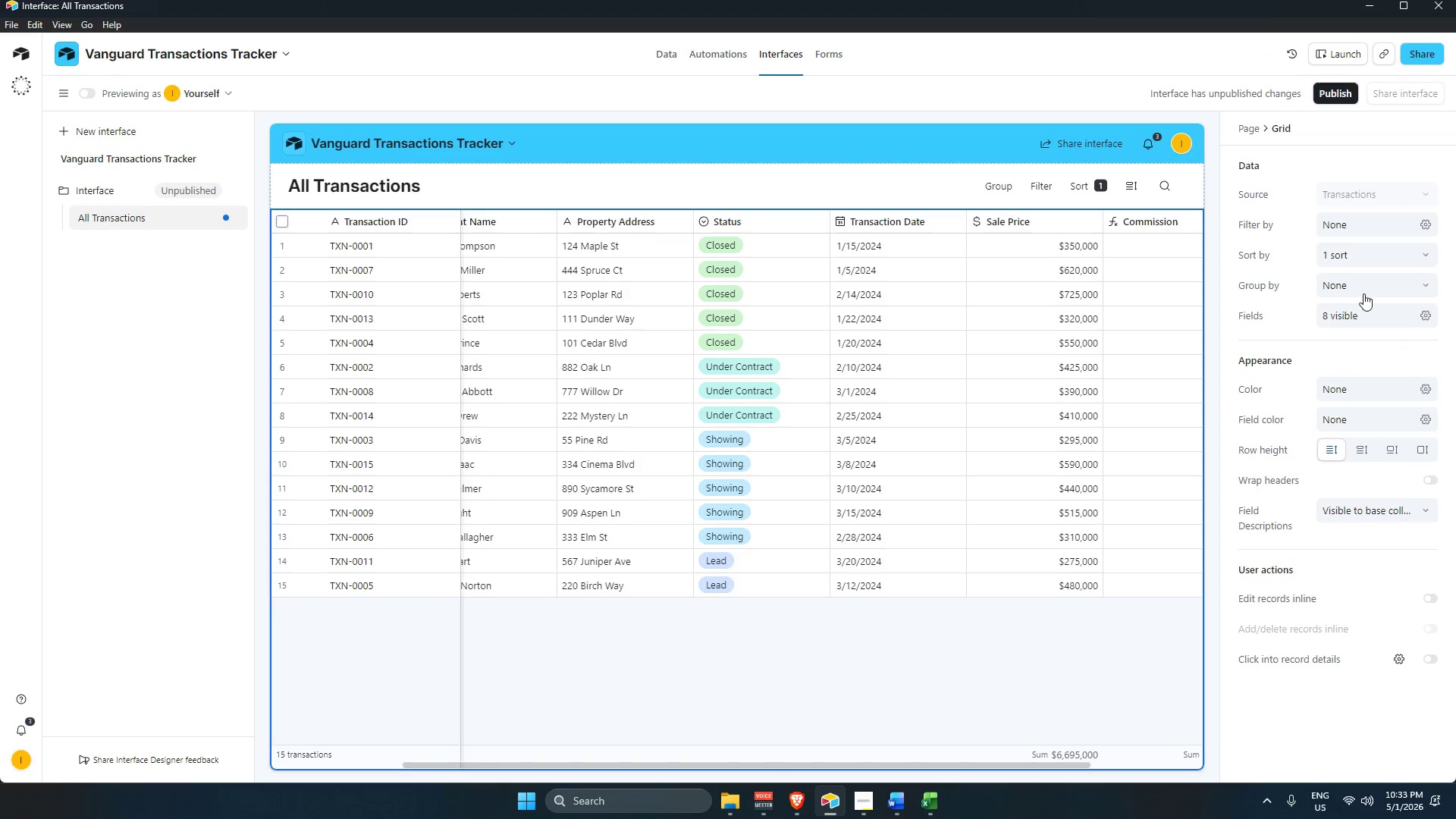 
left_click([1358, 255])
 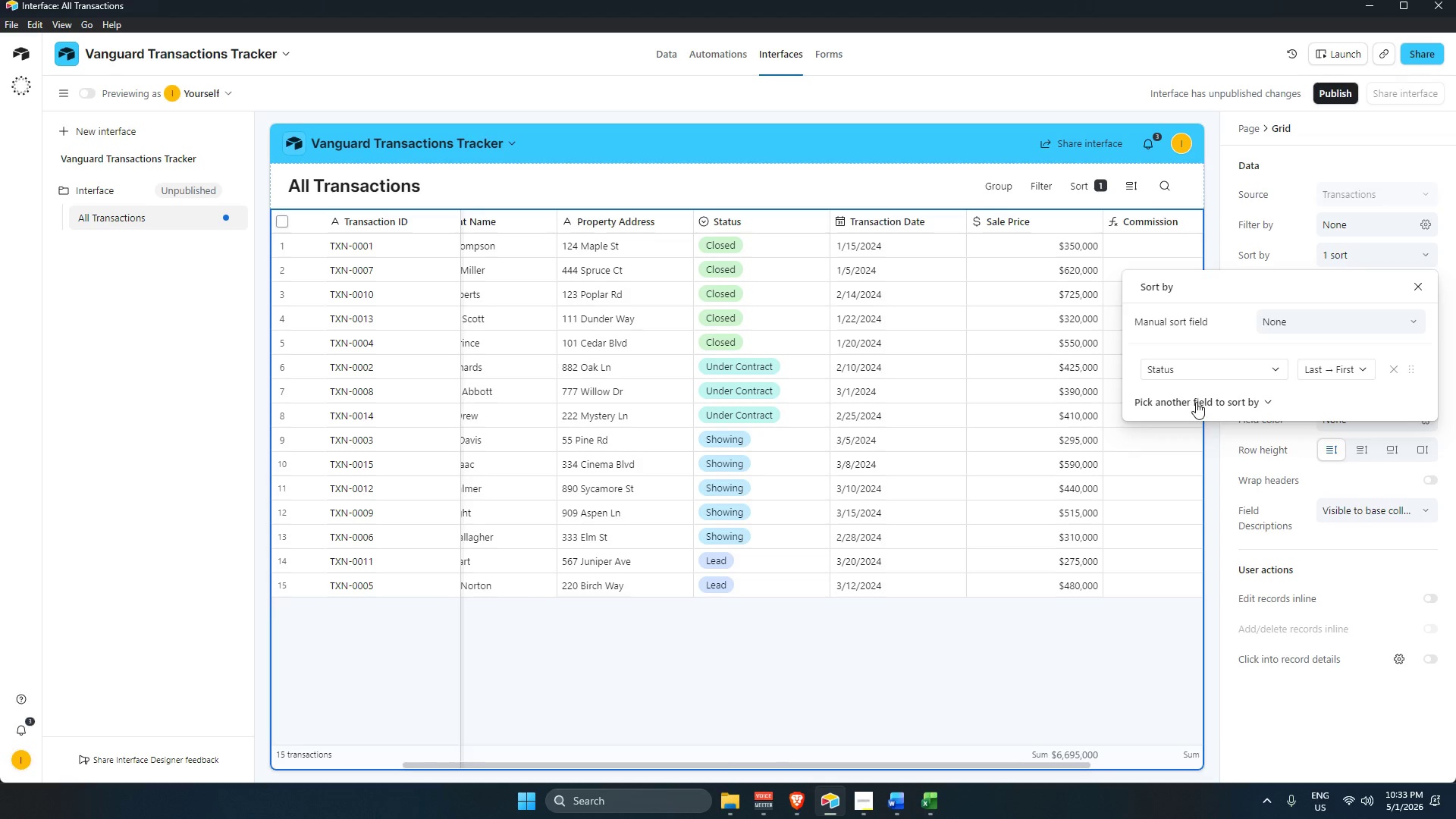 
left_click([1350, 369])
 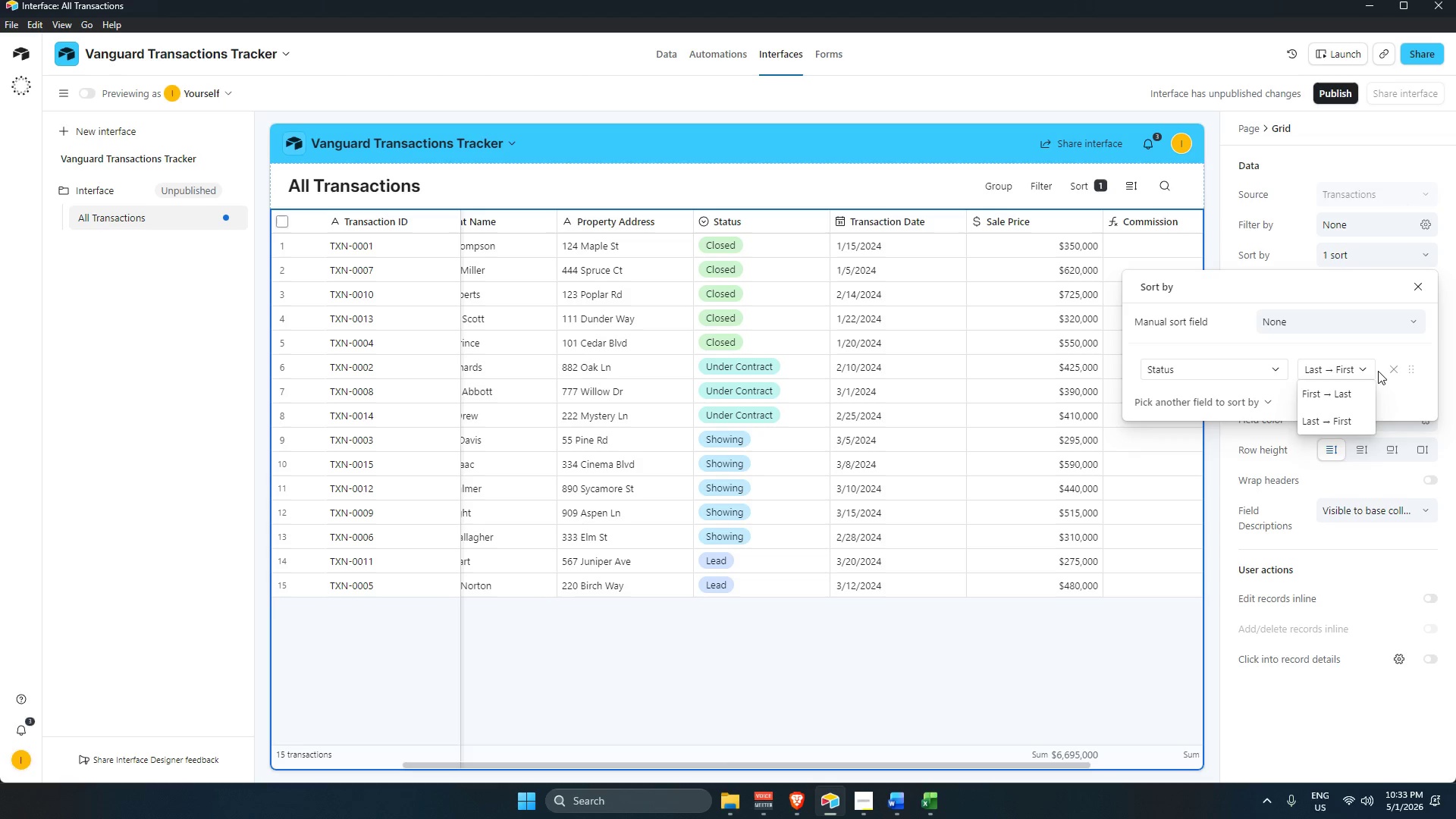 
left_click([1395, 369])
 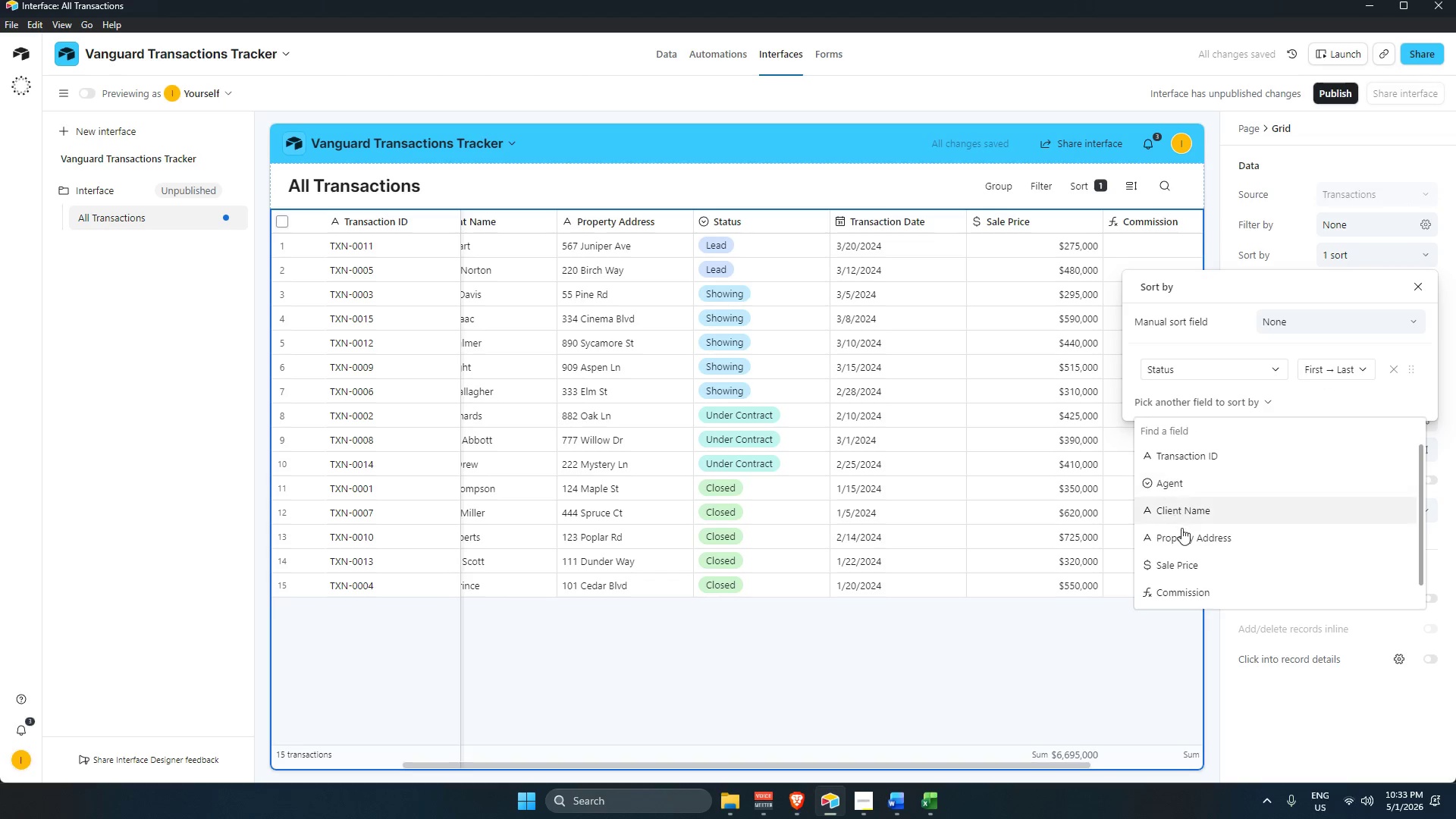 
wait(6.25)
 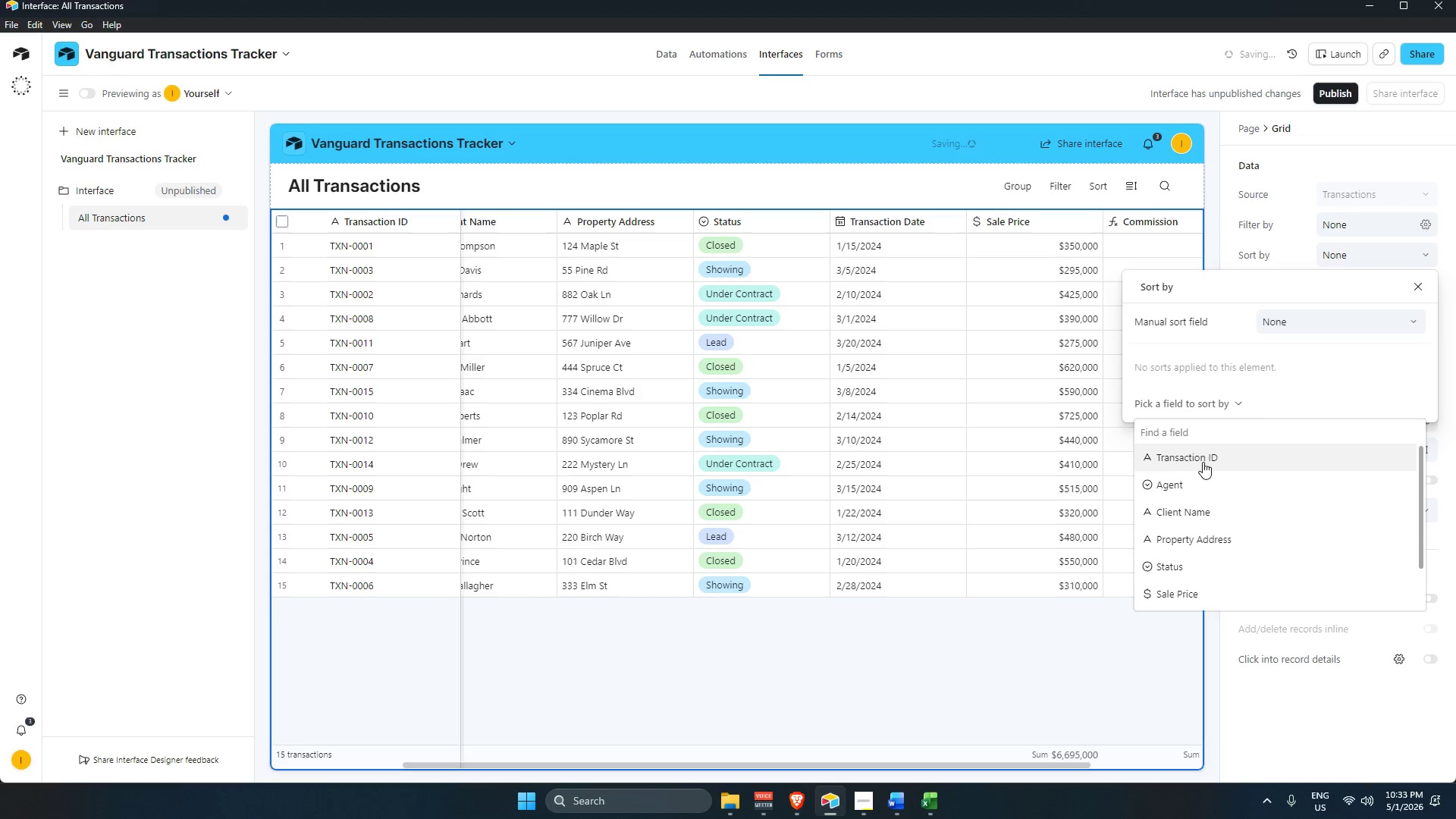 
scroll: coordinate [1199, 531], scroll_direction: down, amount: 3.0
 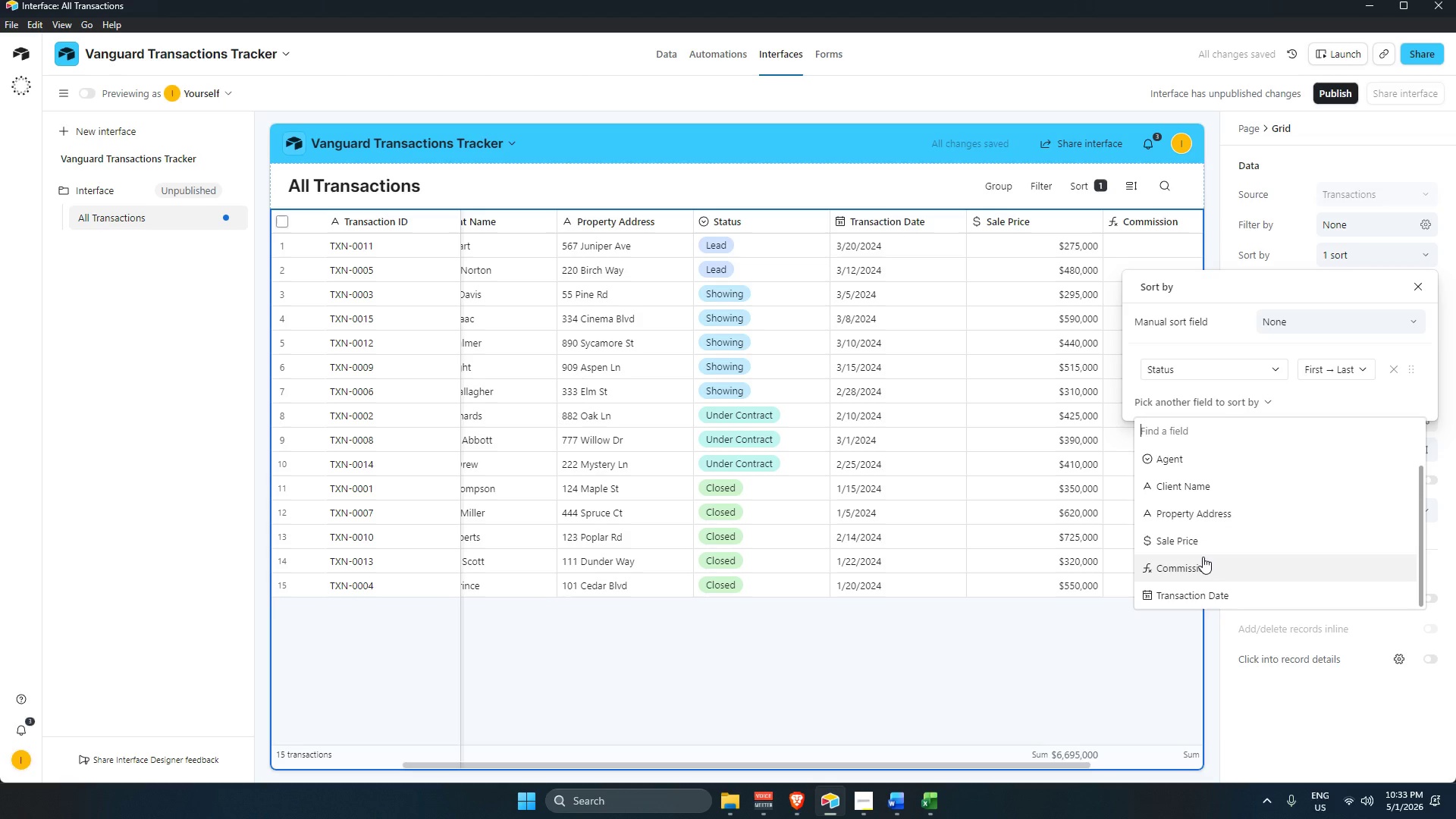 
left_click([1202, 565])
 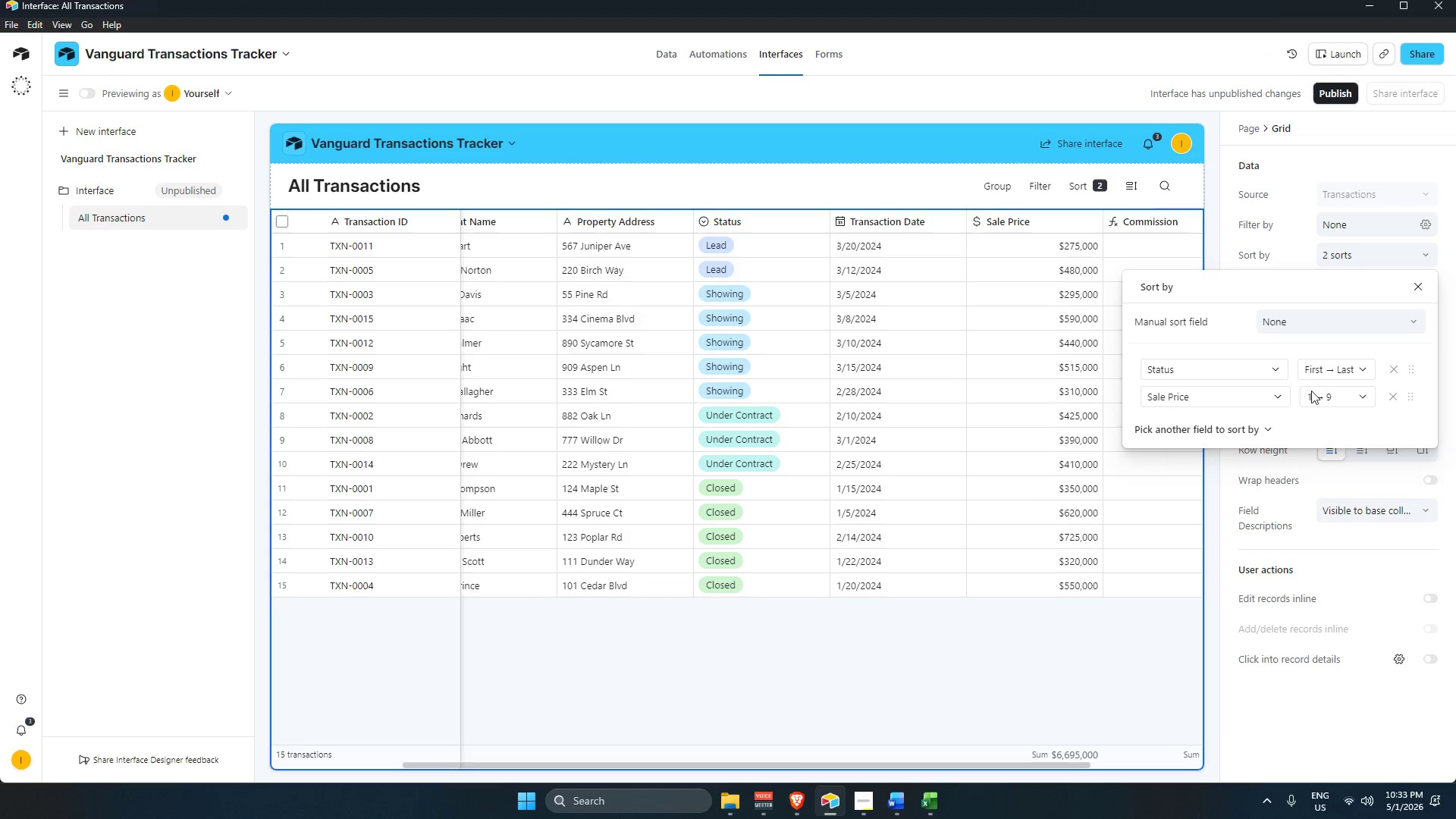 
scroll: coordinate [1200, 556], scroll_direction: up, amount: 2.0
 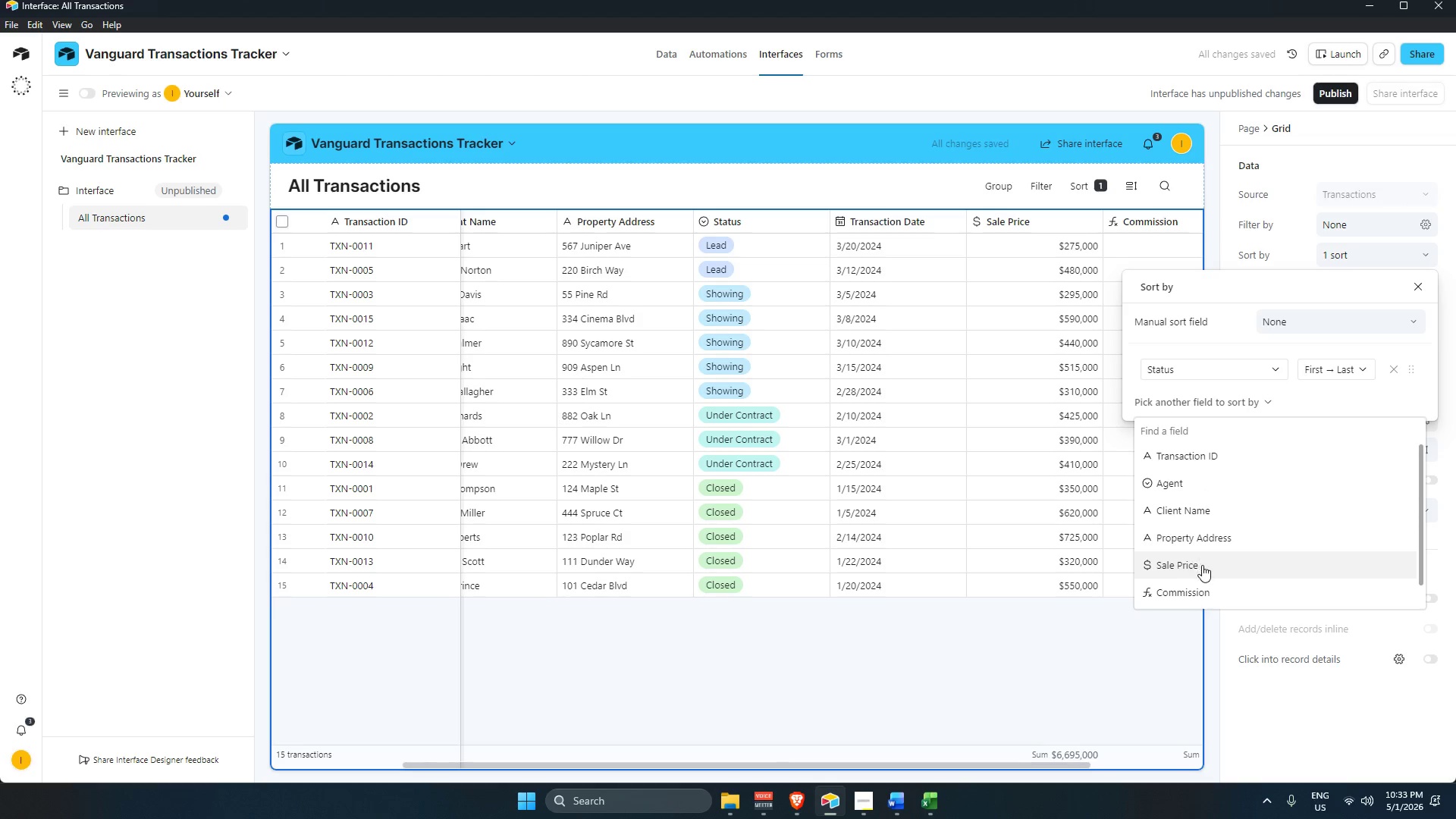 
left_click([1318, 403])
 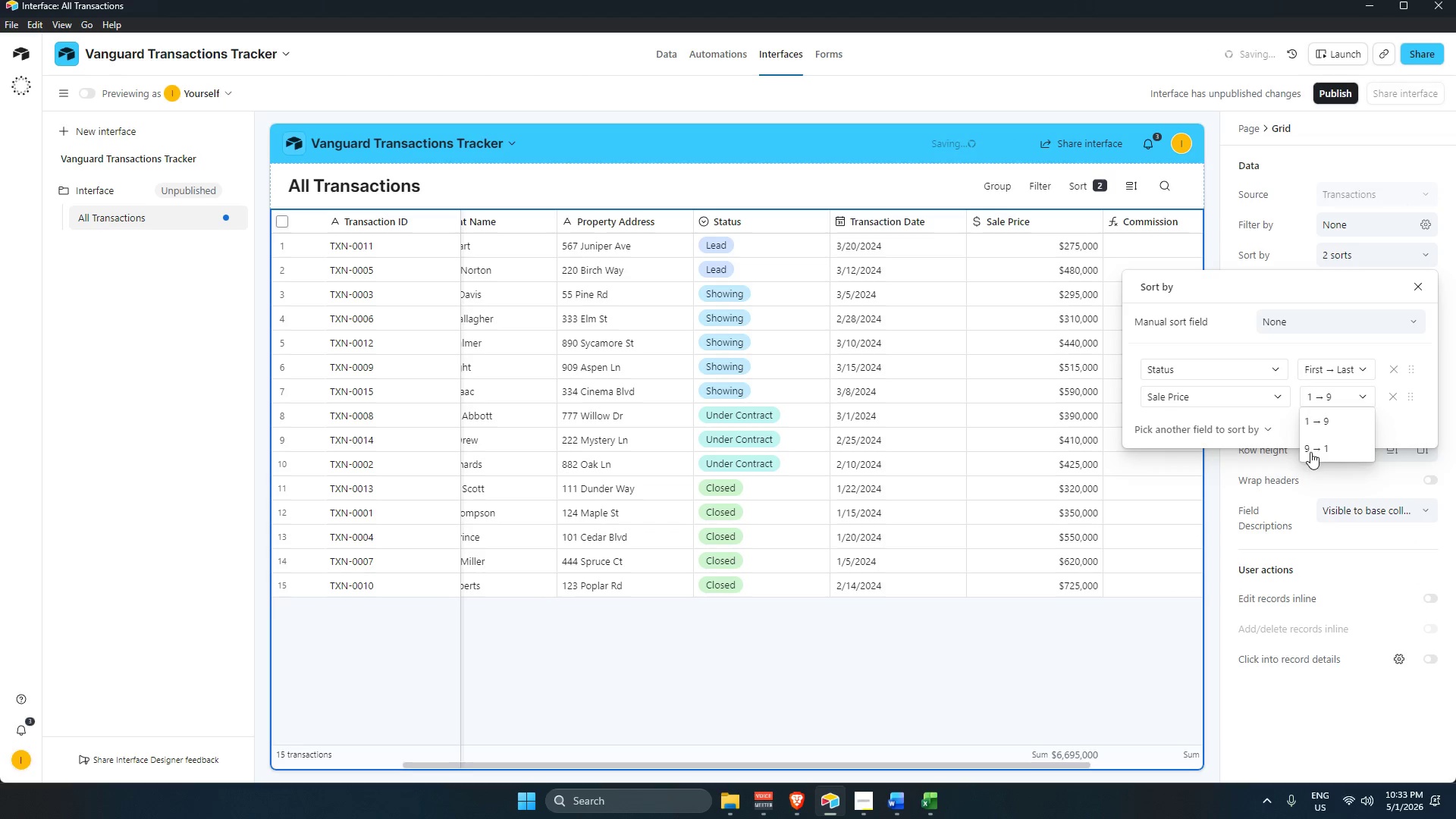 
left_click([1310, 447])
 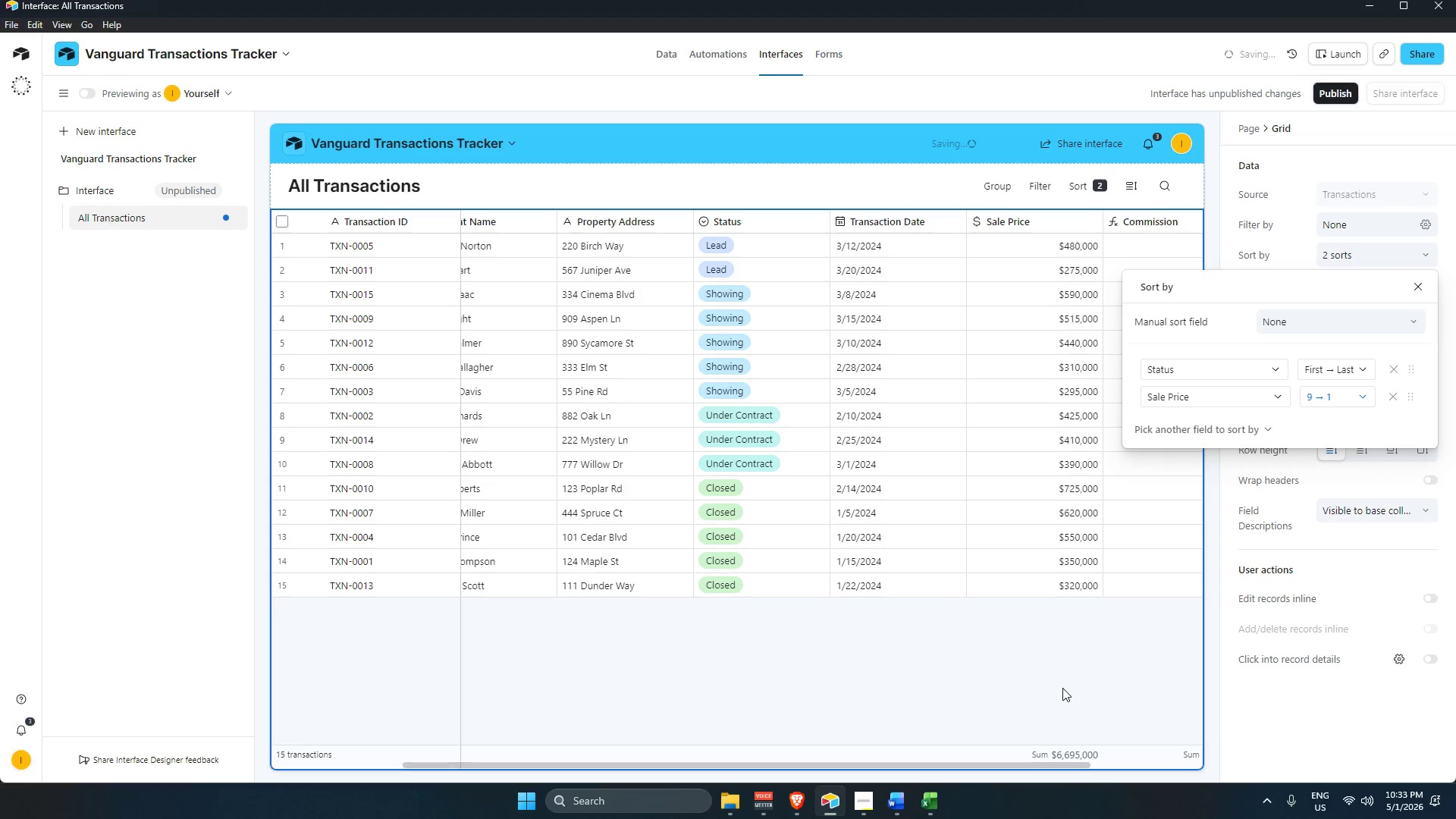 
left_click([1062, 688])
 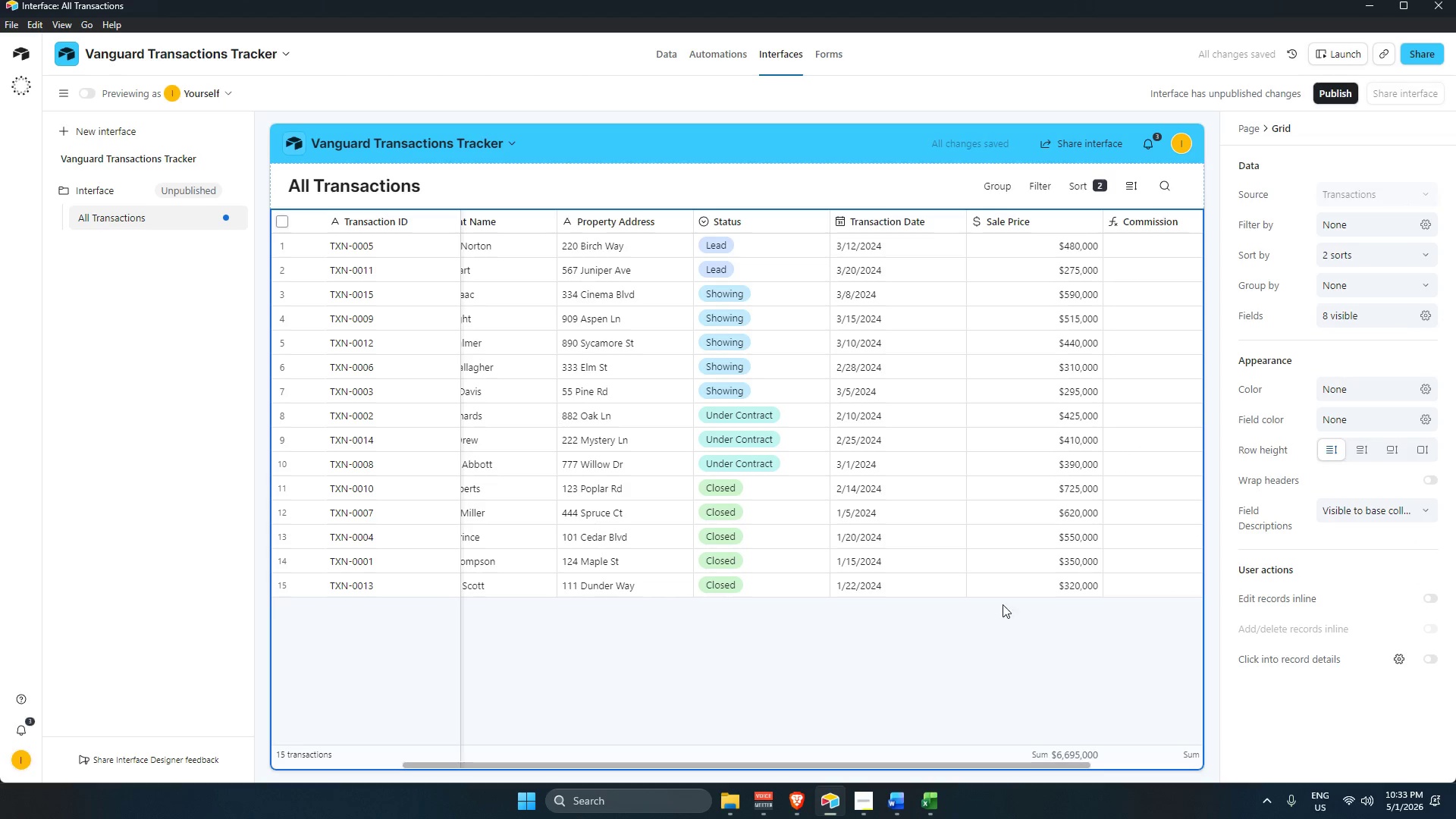 
wait(6.83)
 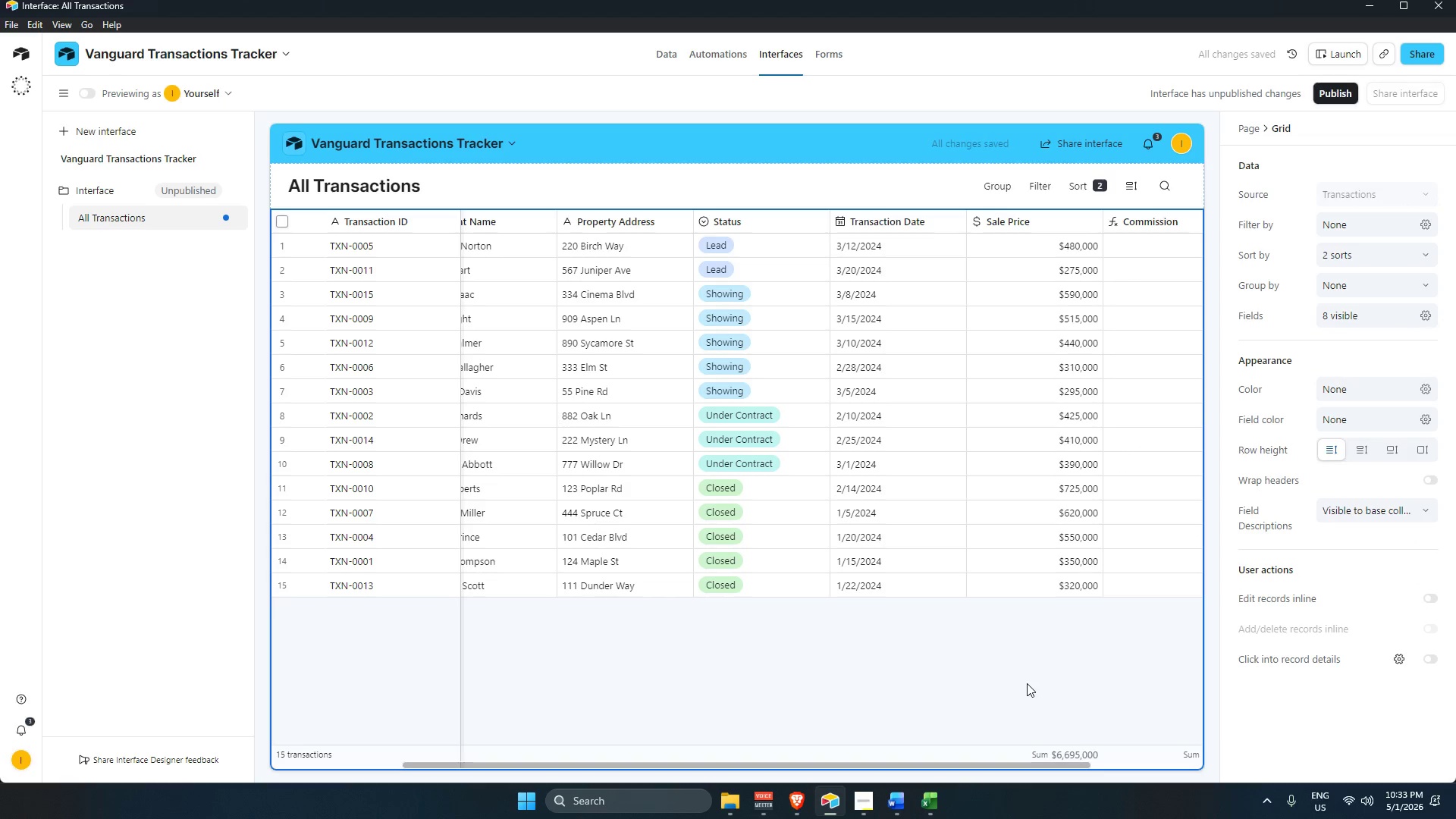 
left_click([210, 193])
 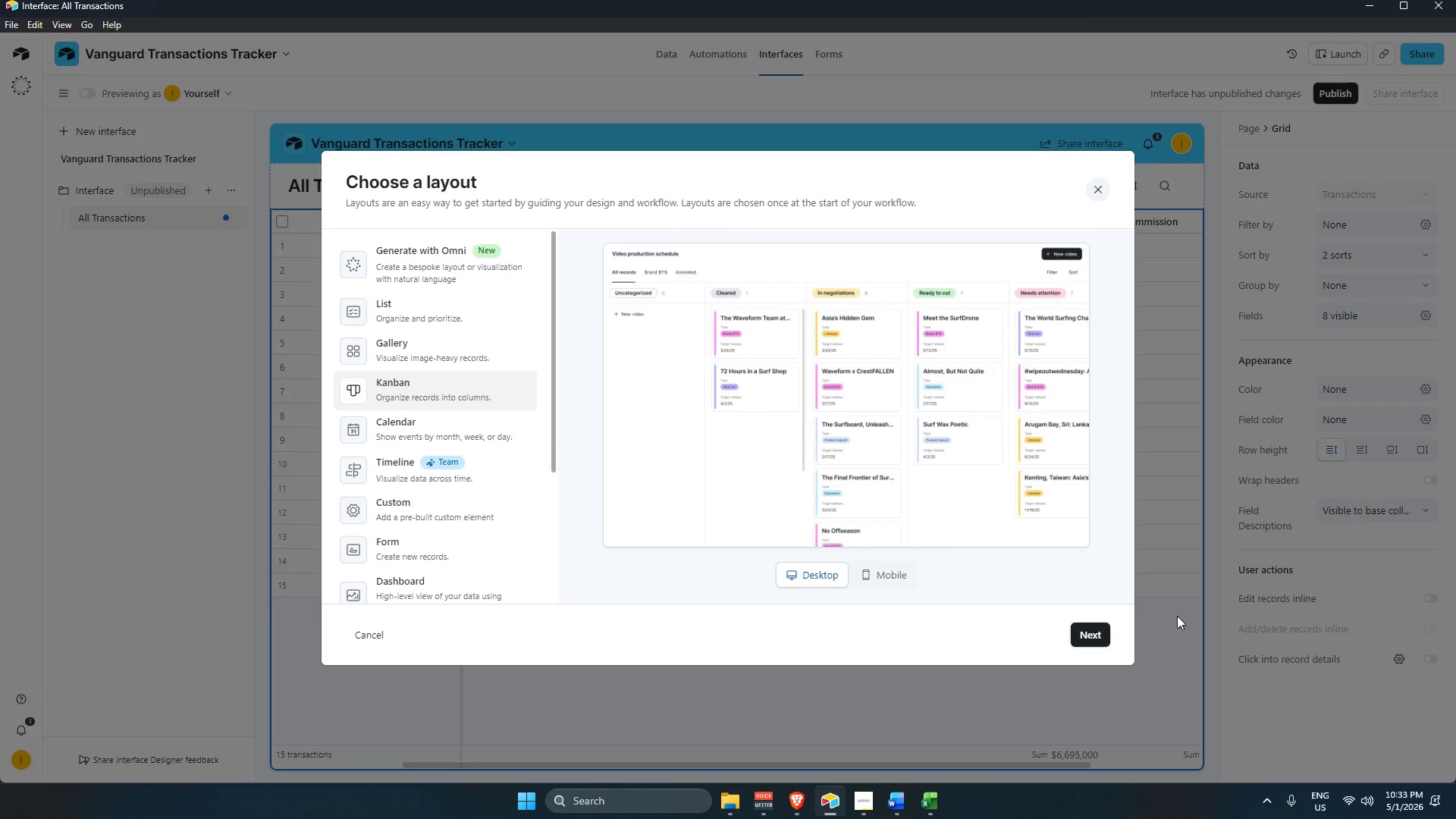 
left_click([1097, 635])
 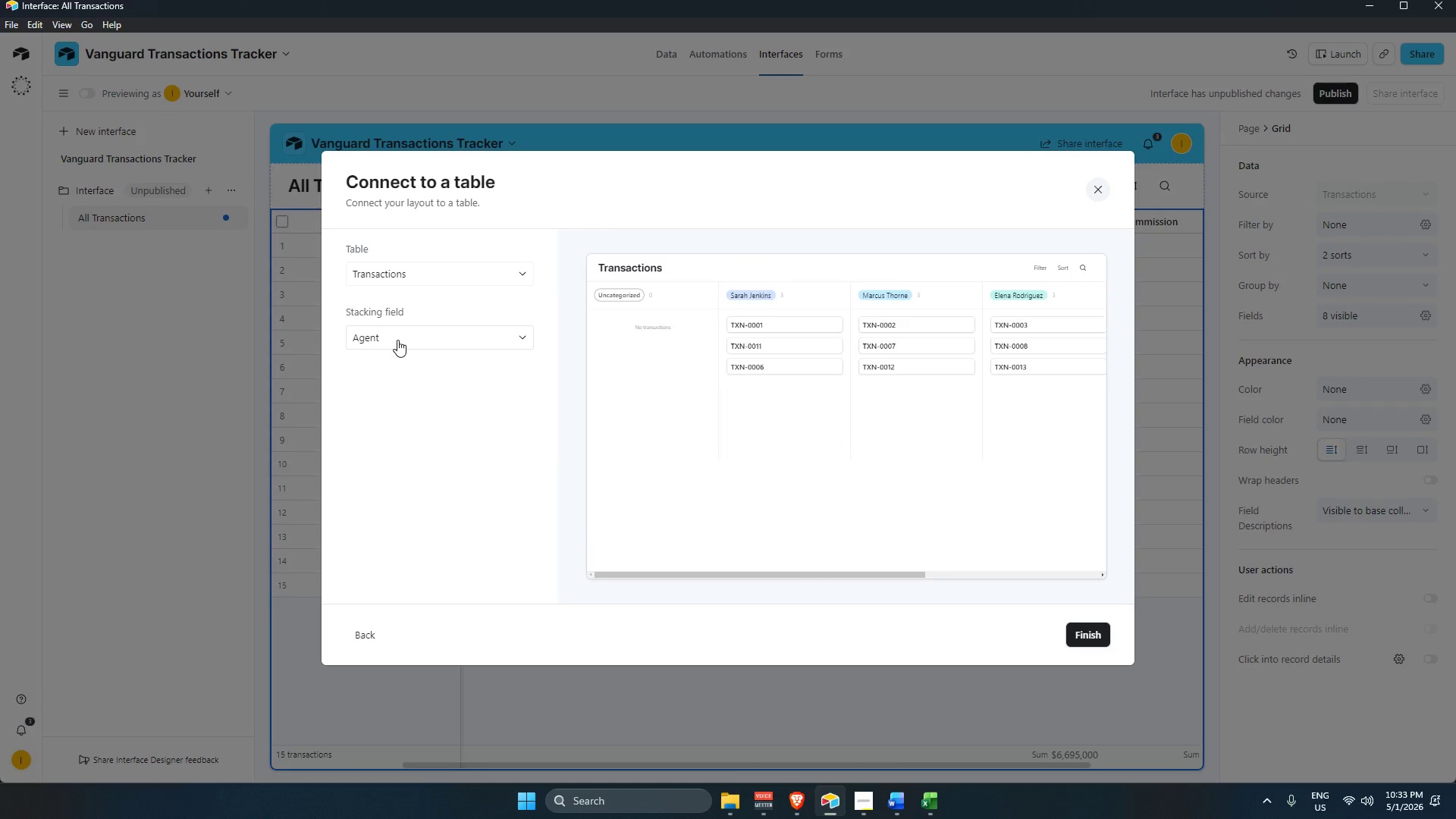 
wait(5.41)
 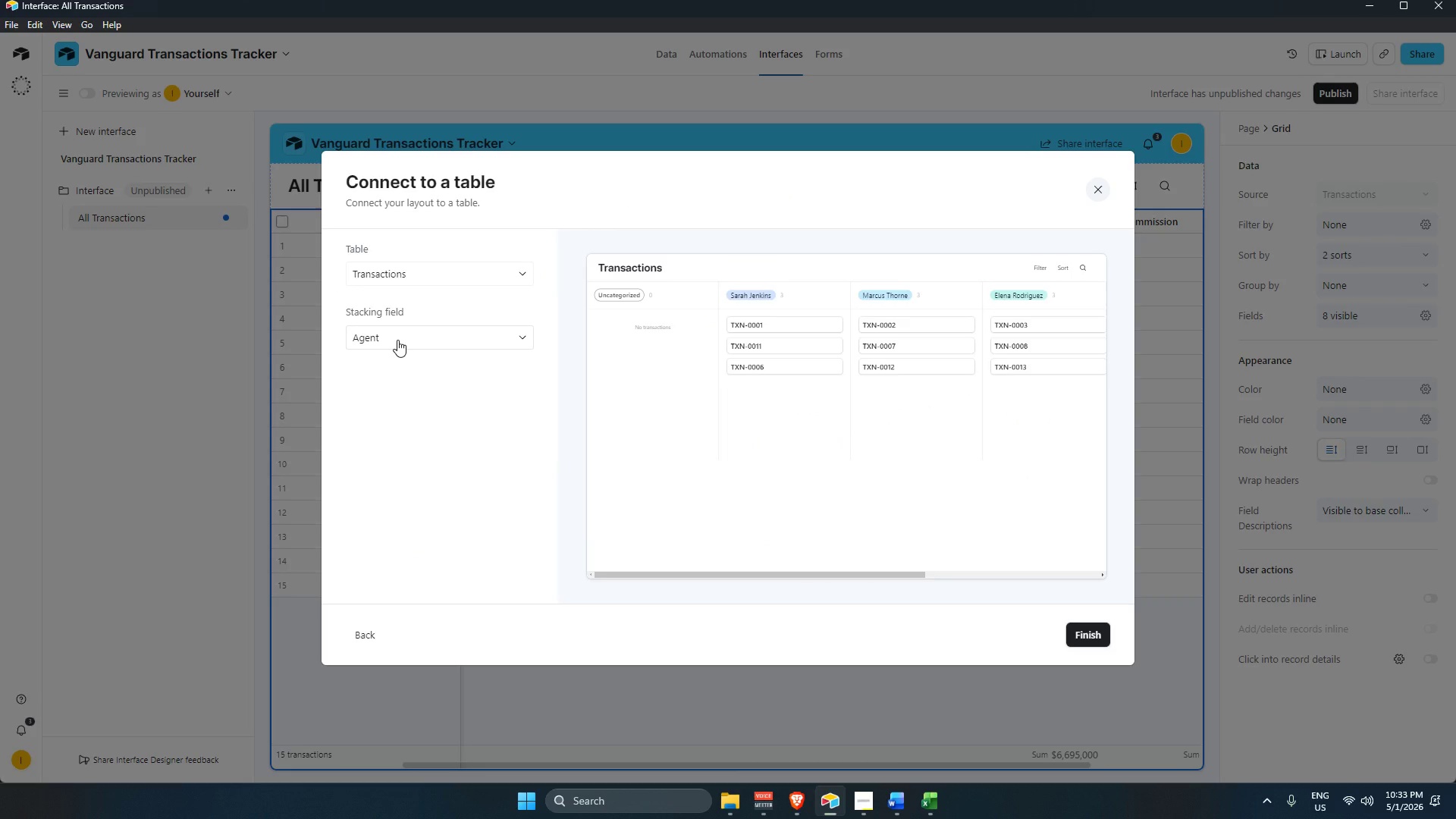 
left_click([397, 340])
 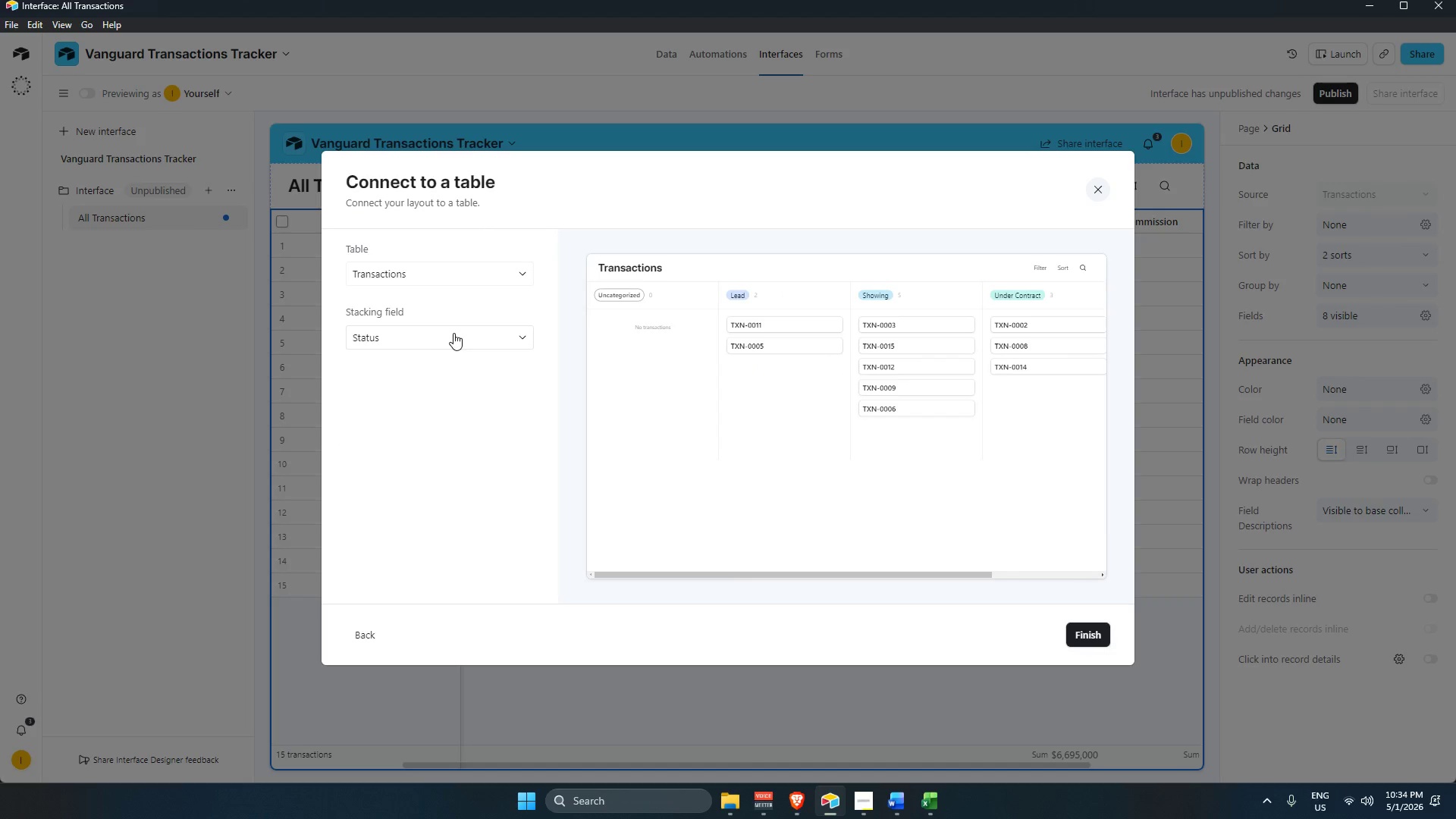 
wait(13.67)
 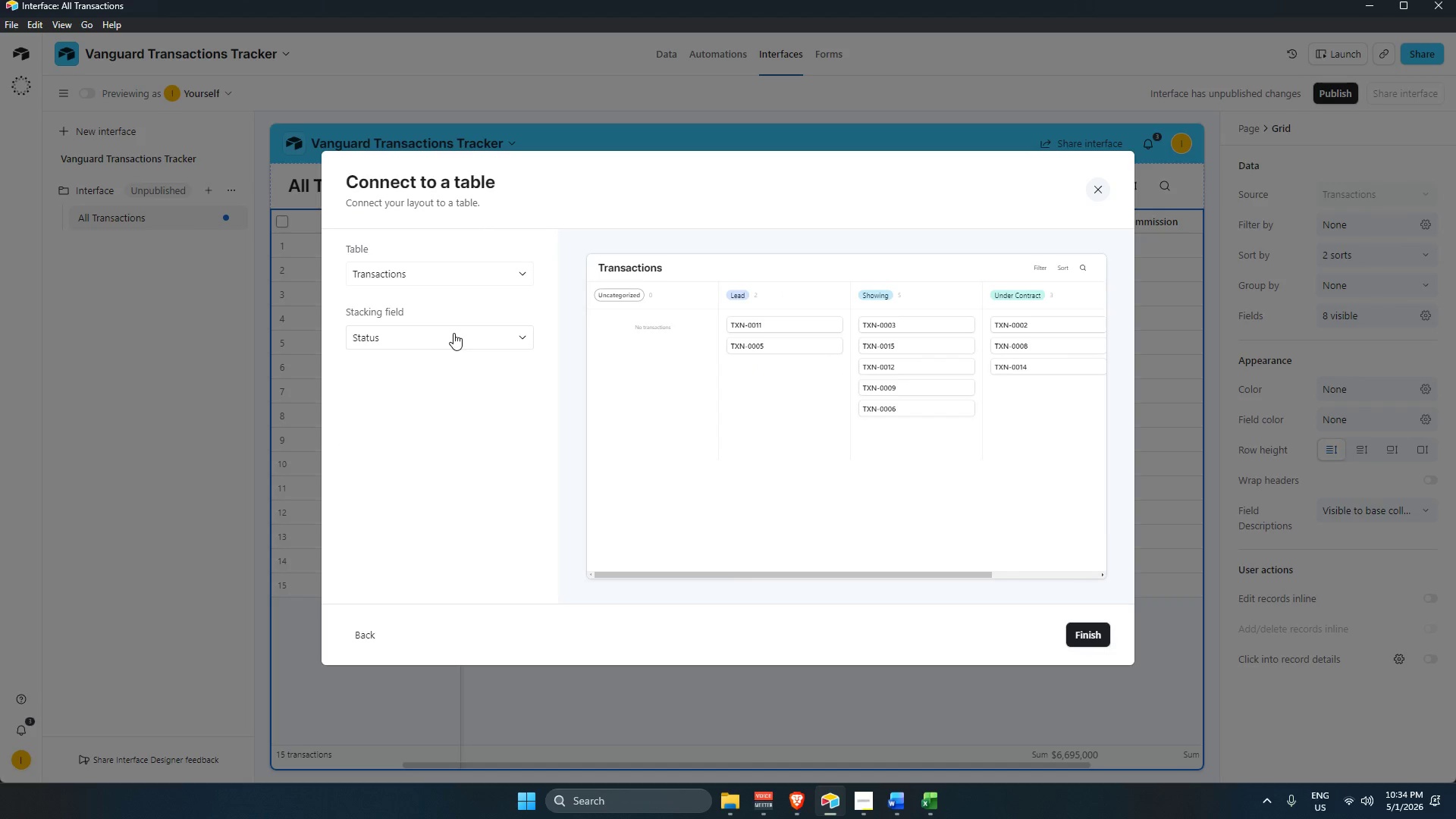 
left_click([1094, 637])
 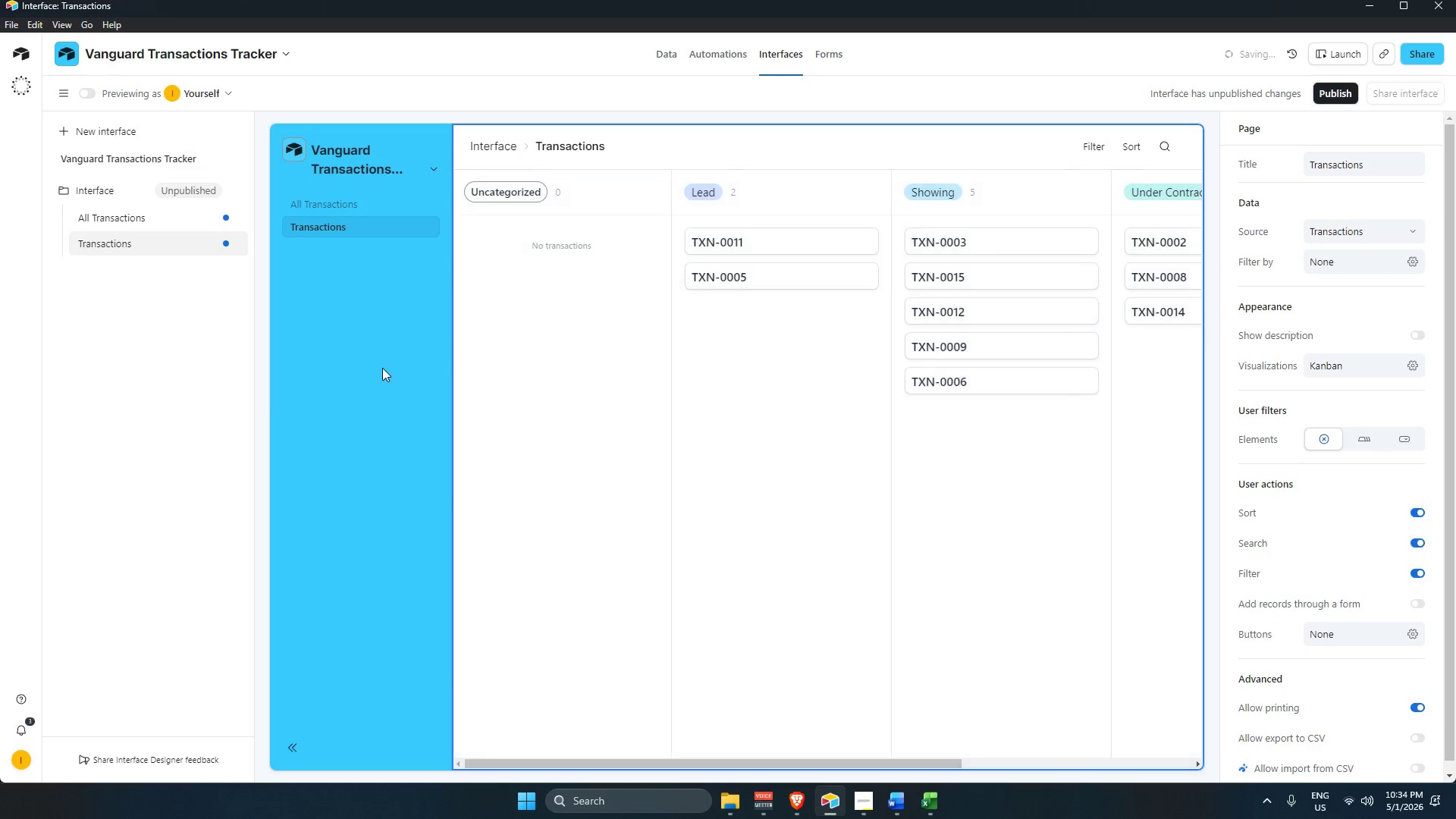 
left_click([868, 356])
 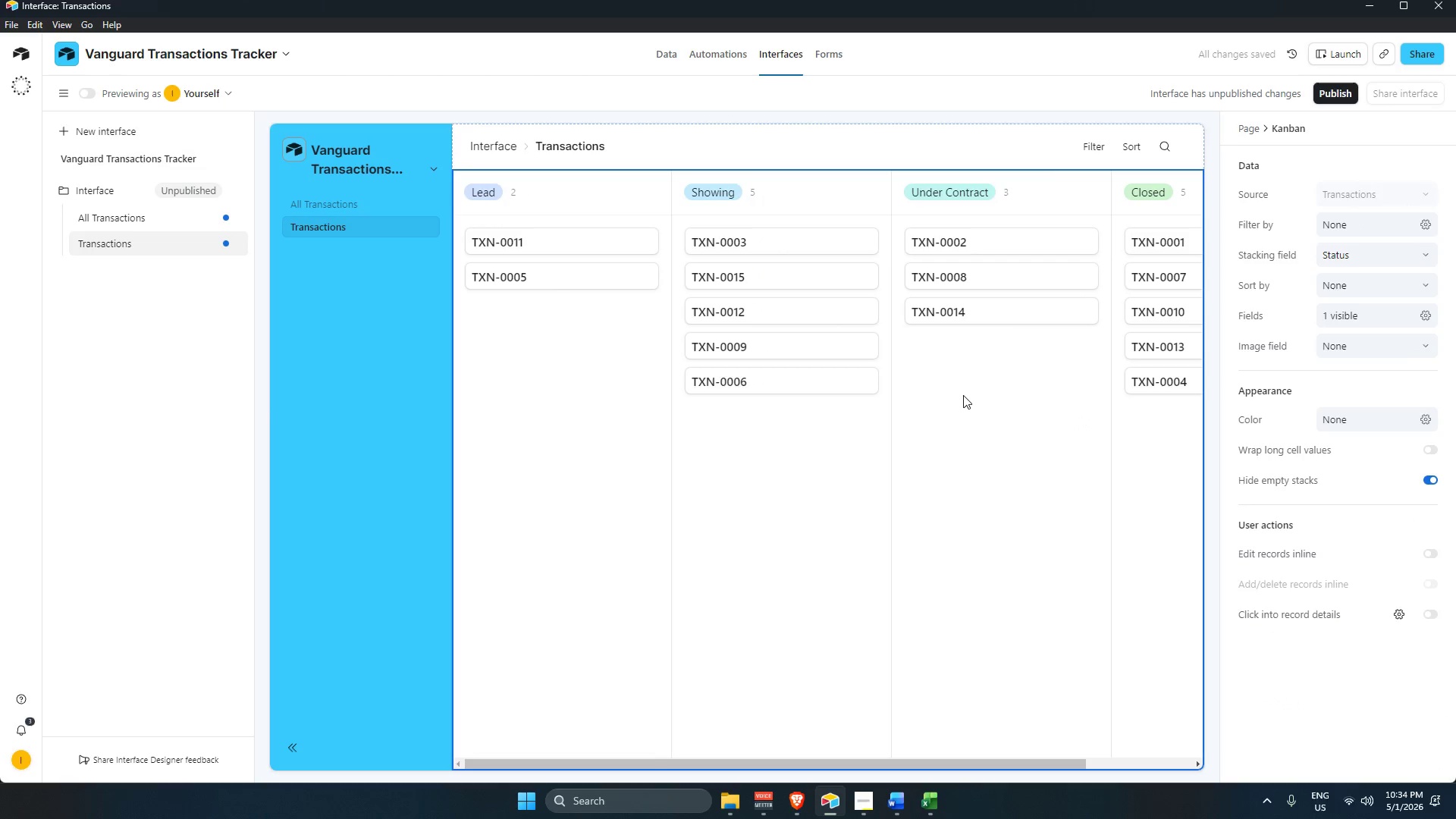 
left_click([1357, 315])
 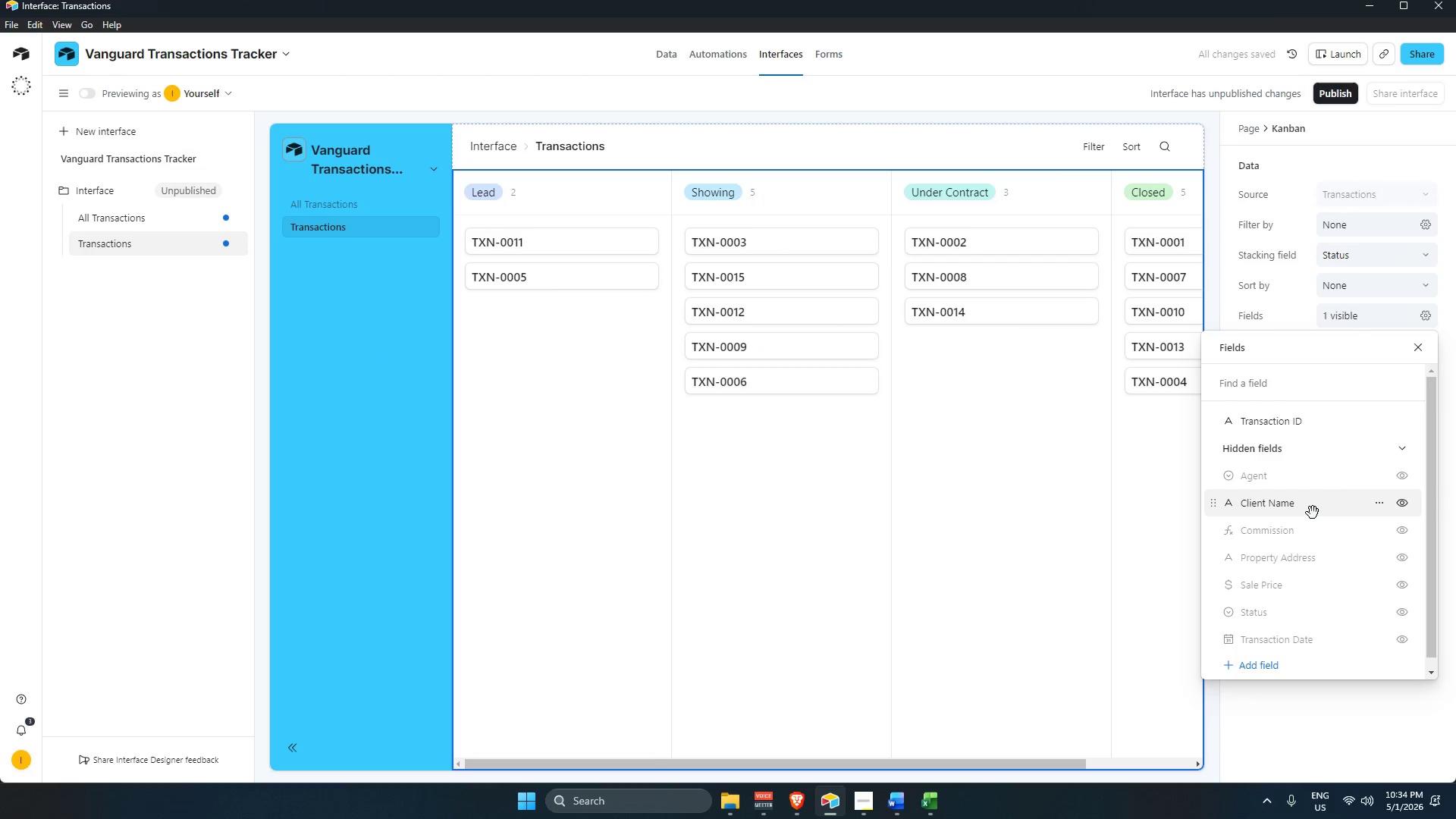 
mouse_move([1387, 498])
 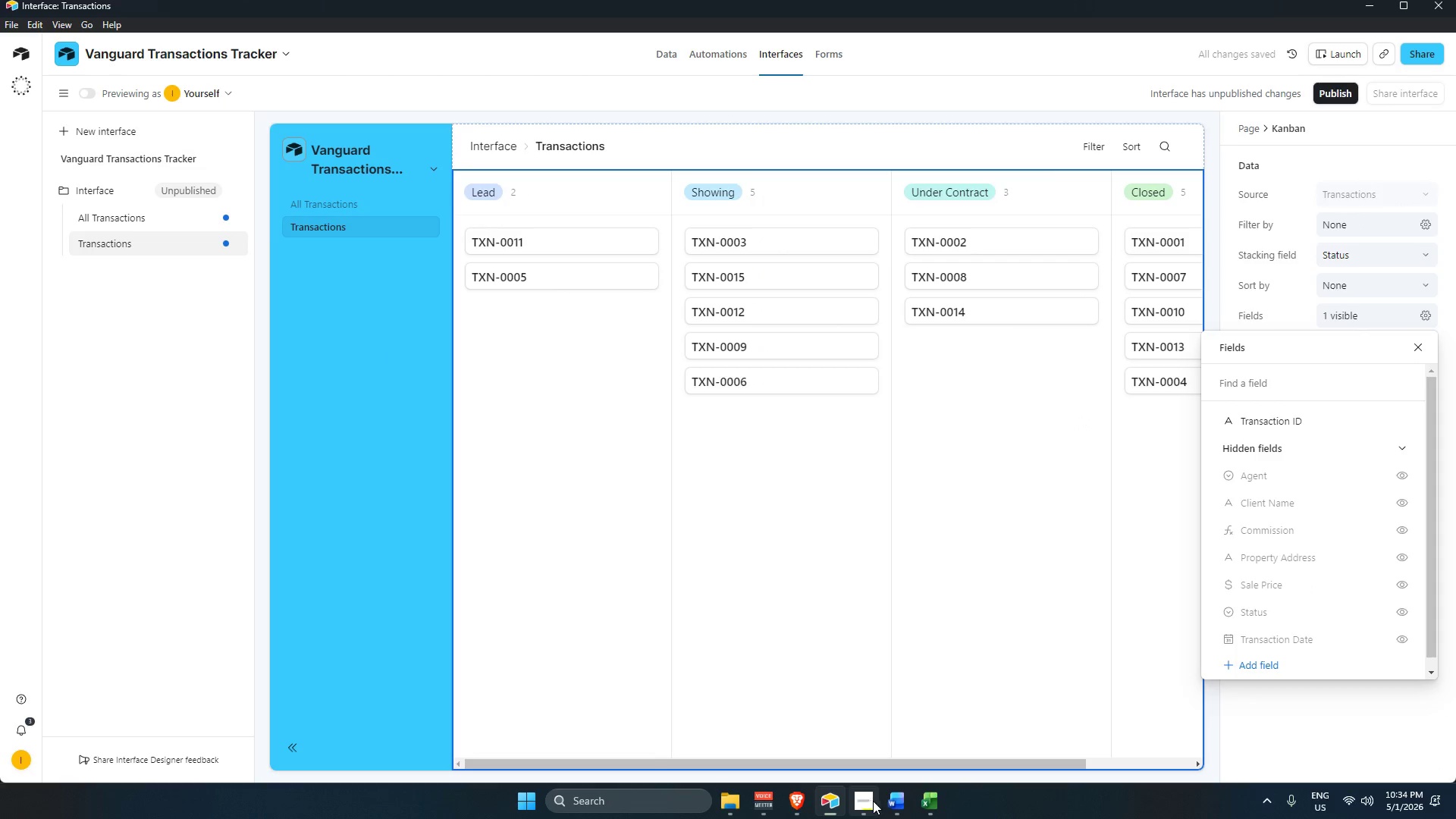 
left_click([874, 801])